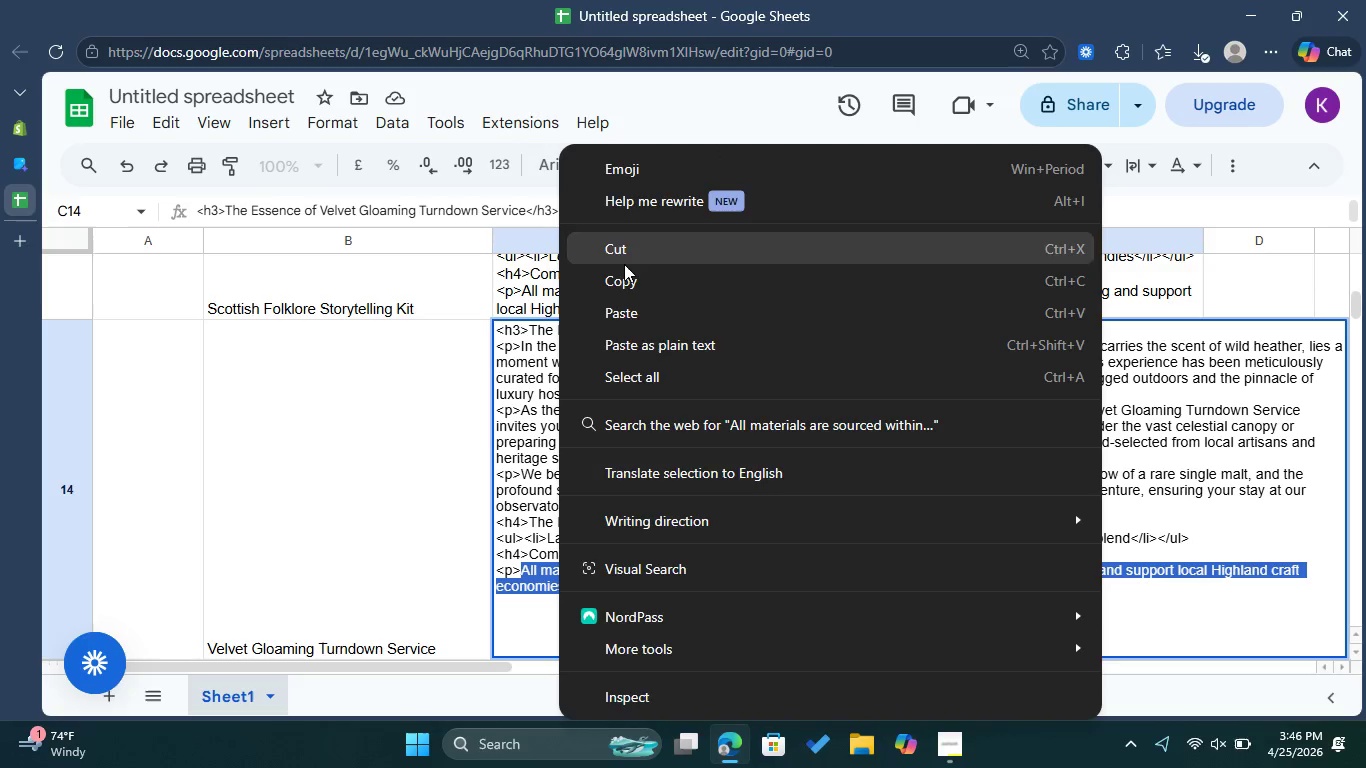 
left_click([625, 269])
 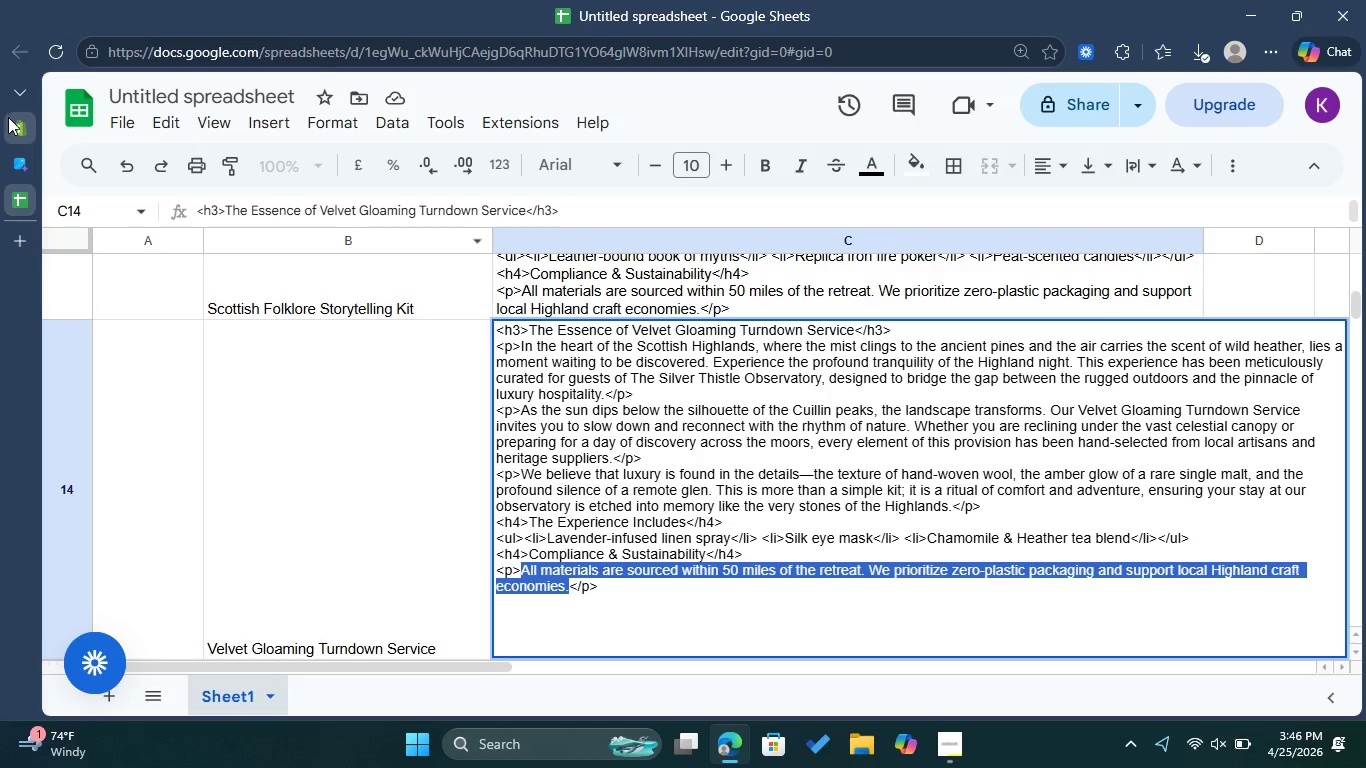 
left_click([16, 117])
 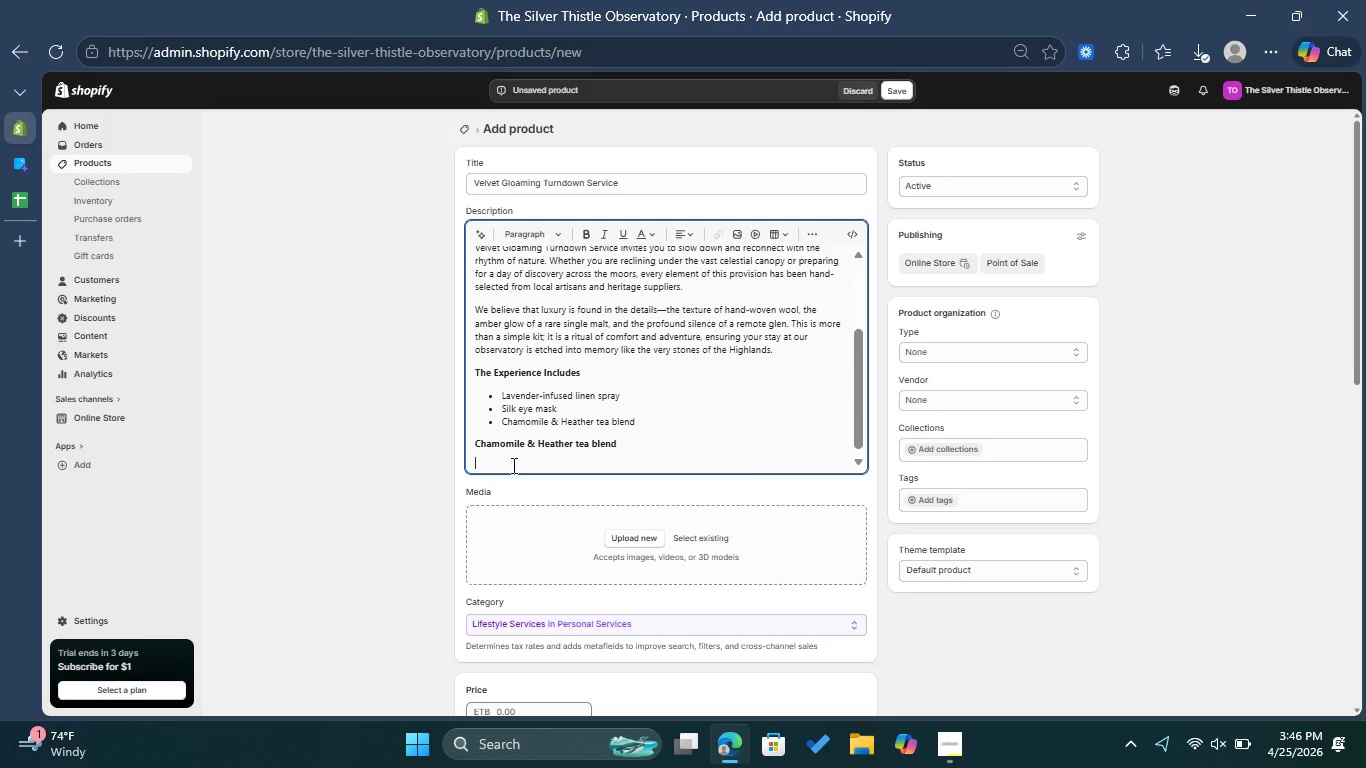 
key(Control+ControlLeft)
 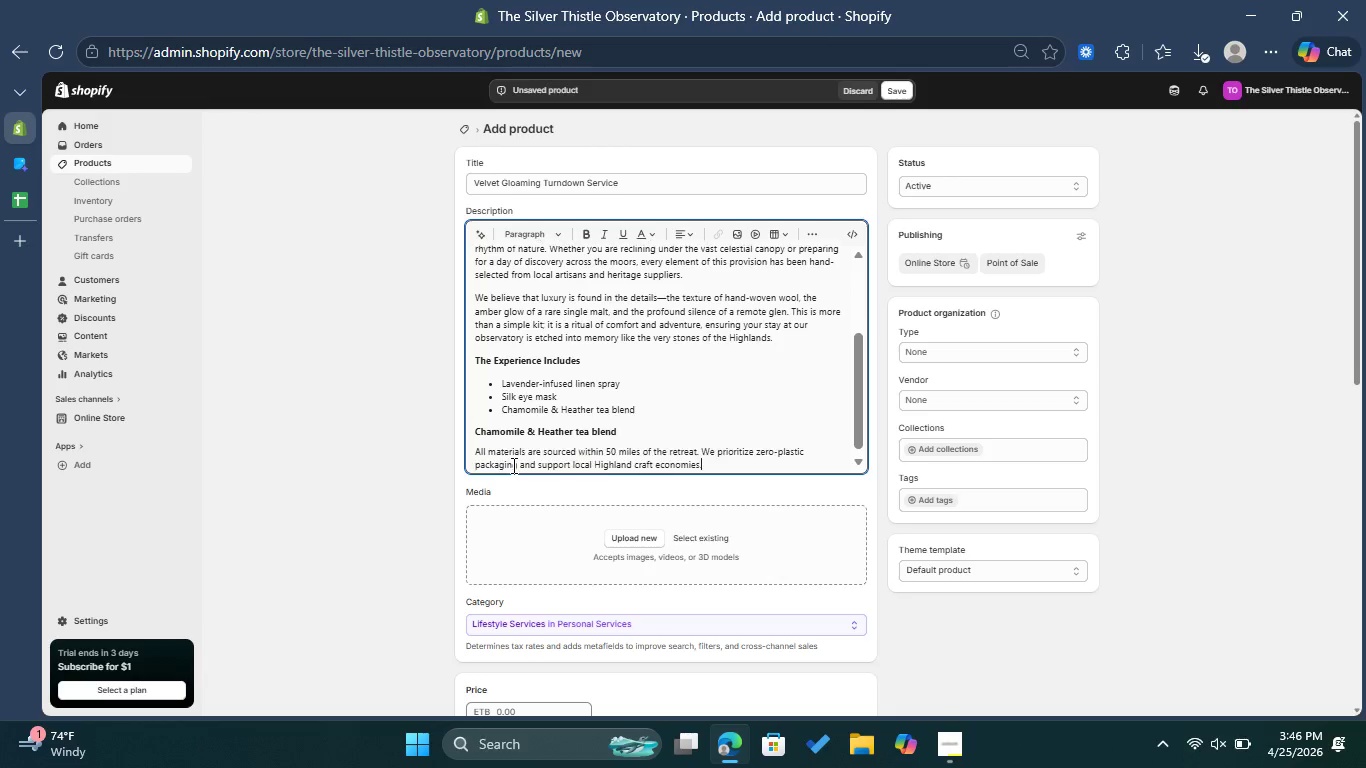 
key(Control+V)
 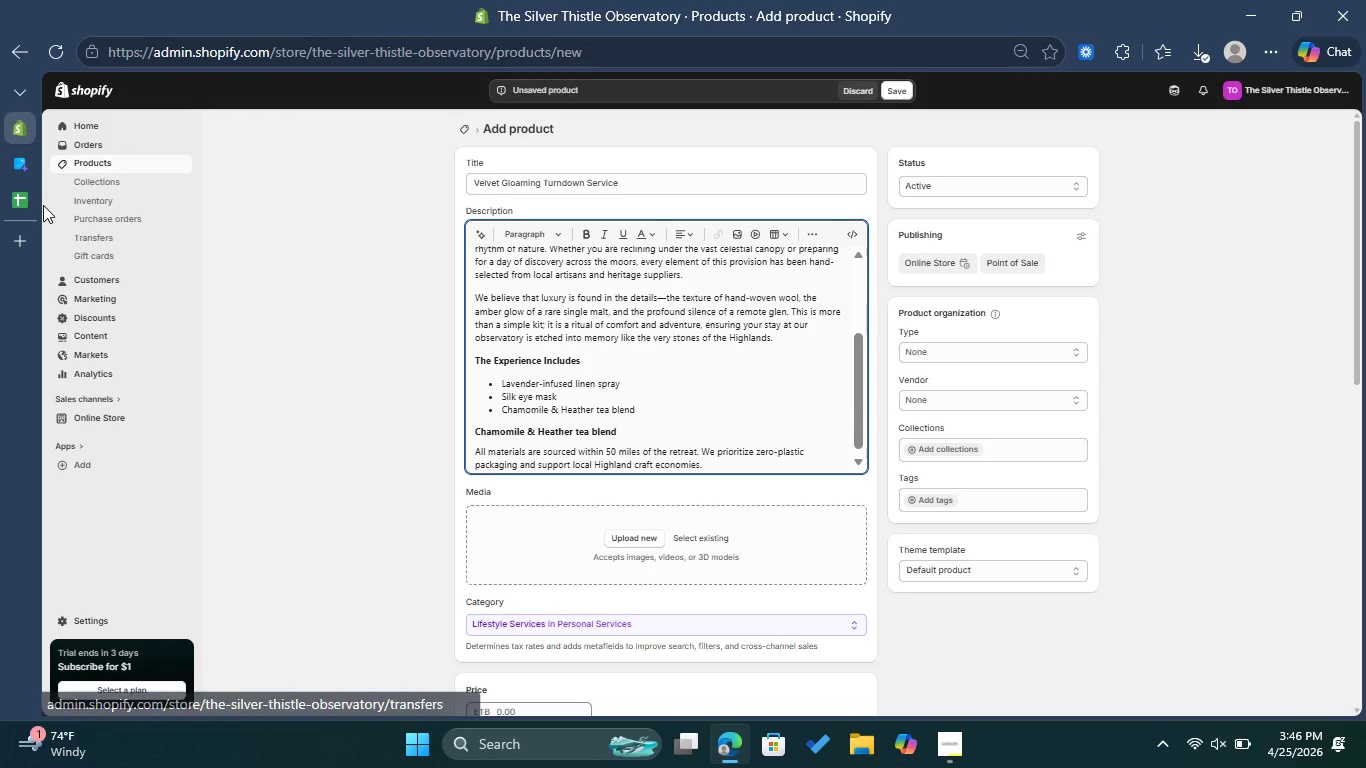 
left_click([30, 197])
 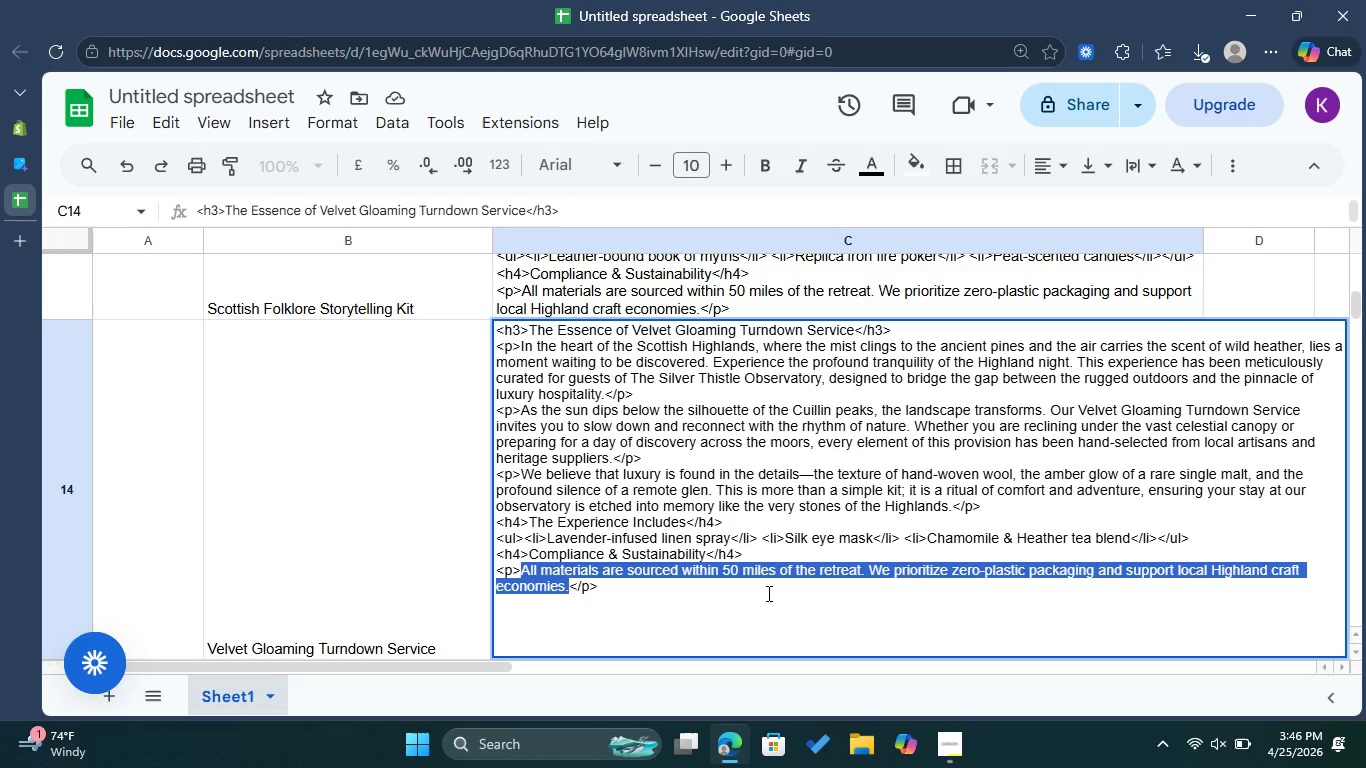 
left_click([763, 594])
 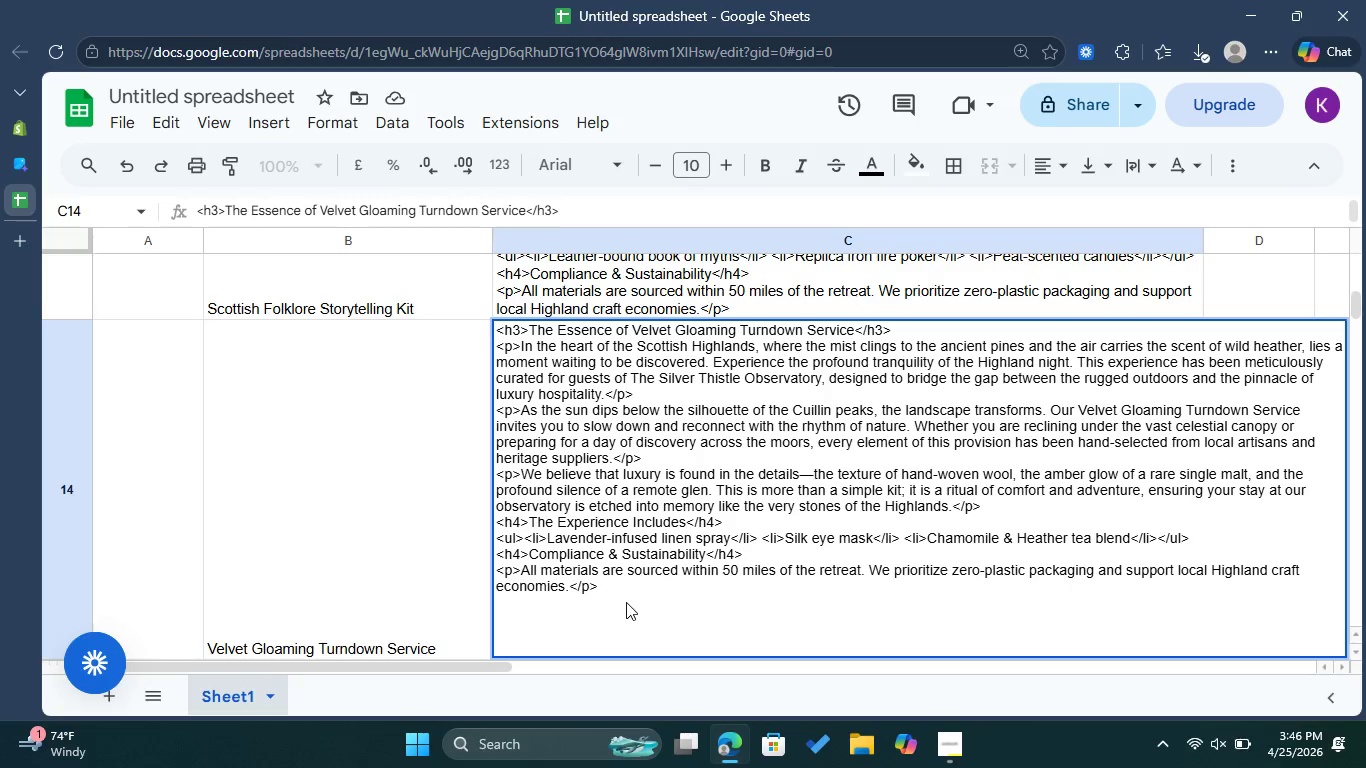 
double_click([615, 585])
 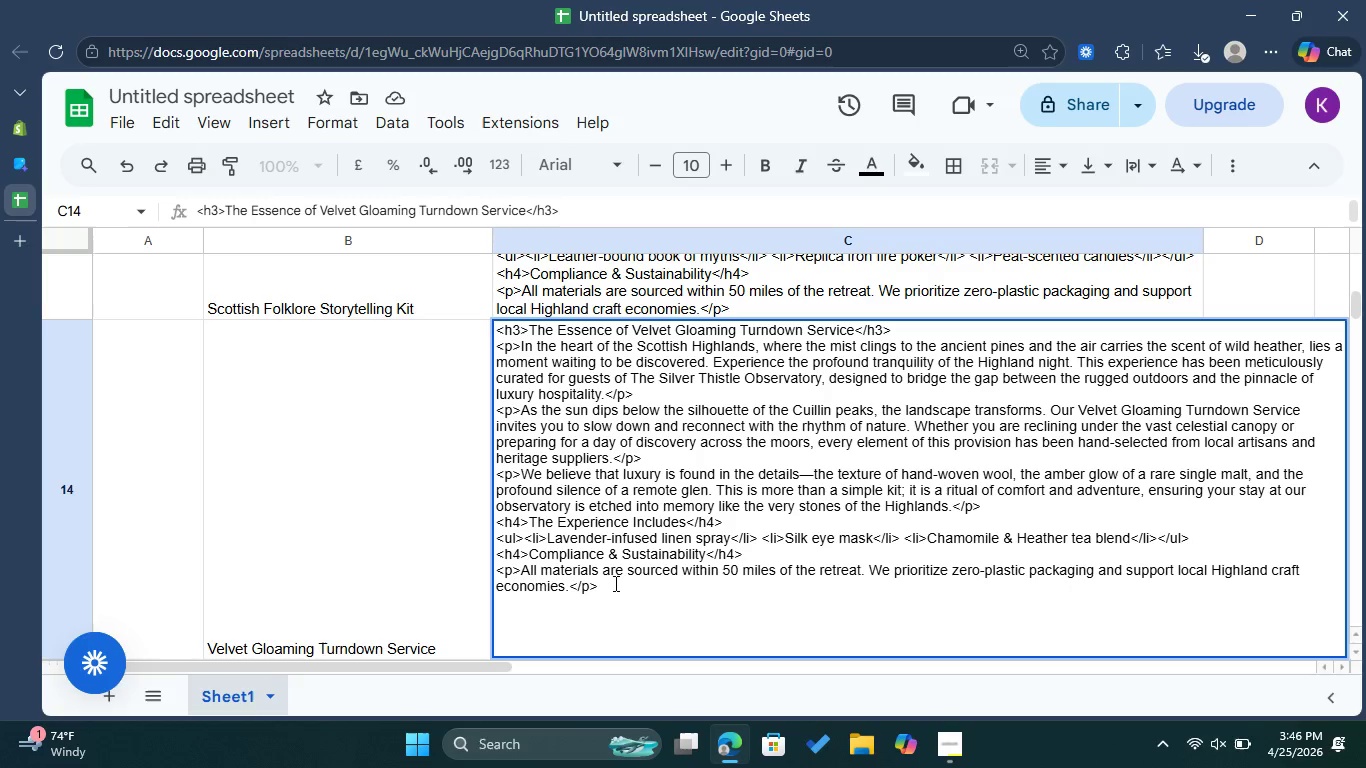 
wait(9.05)
 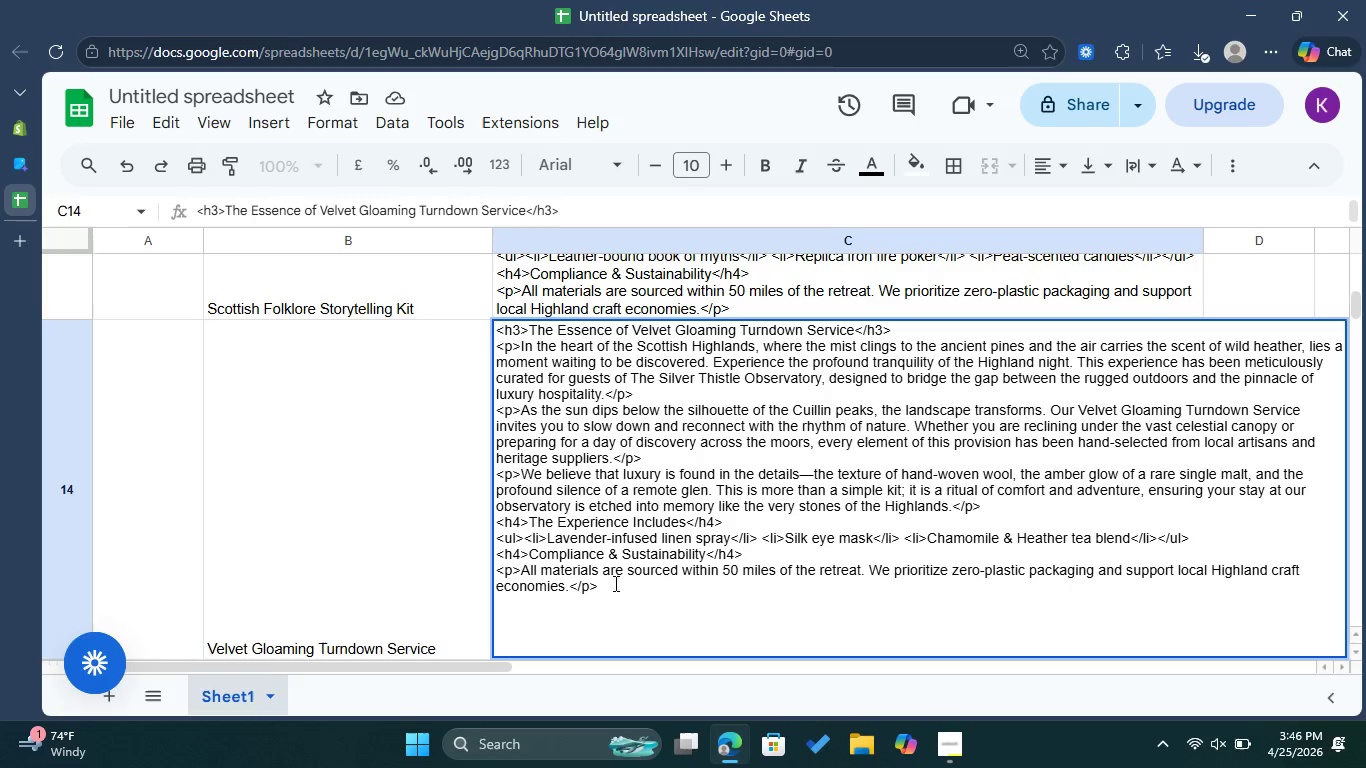 
left_click([382, 513])
 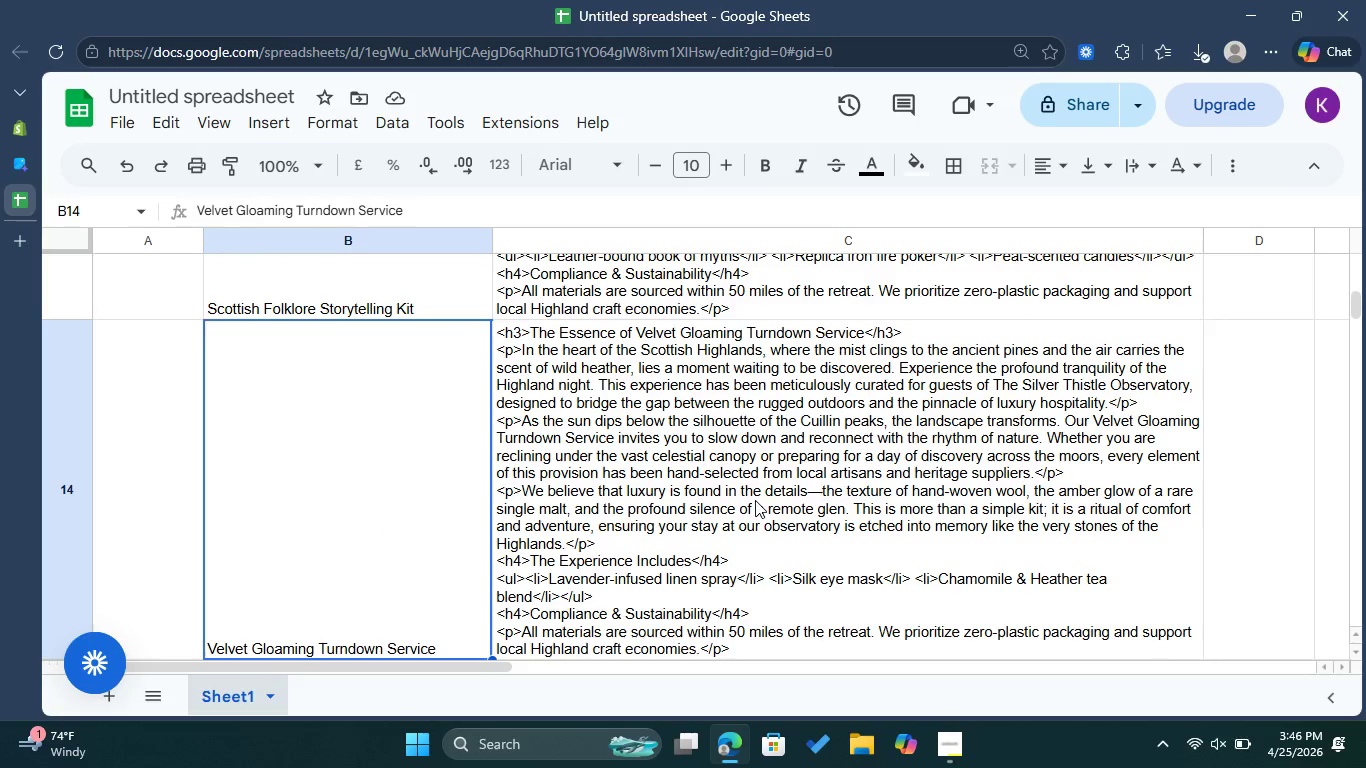 
left_click([757, 498])
 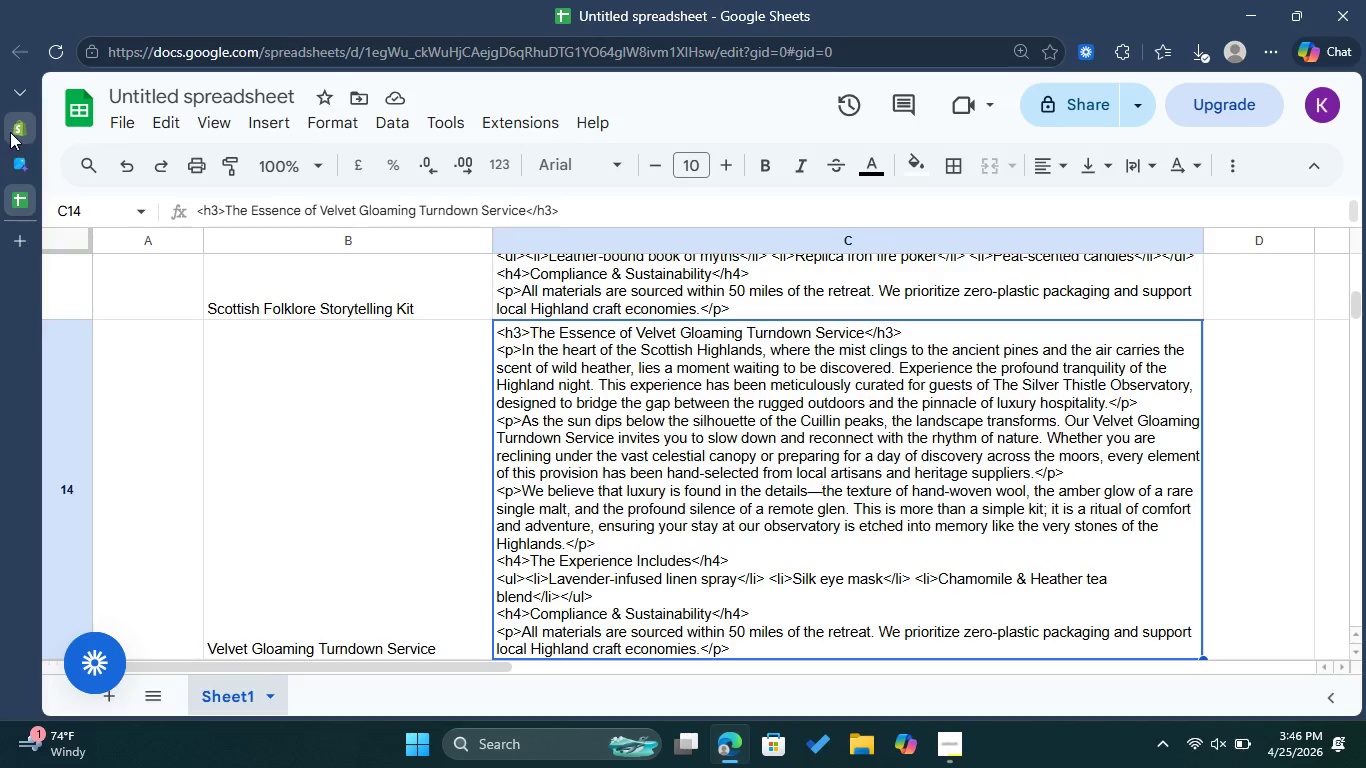 
left_click([10, 132])
 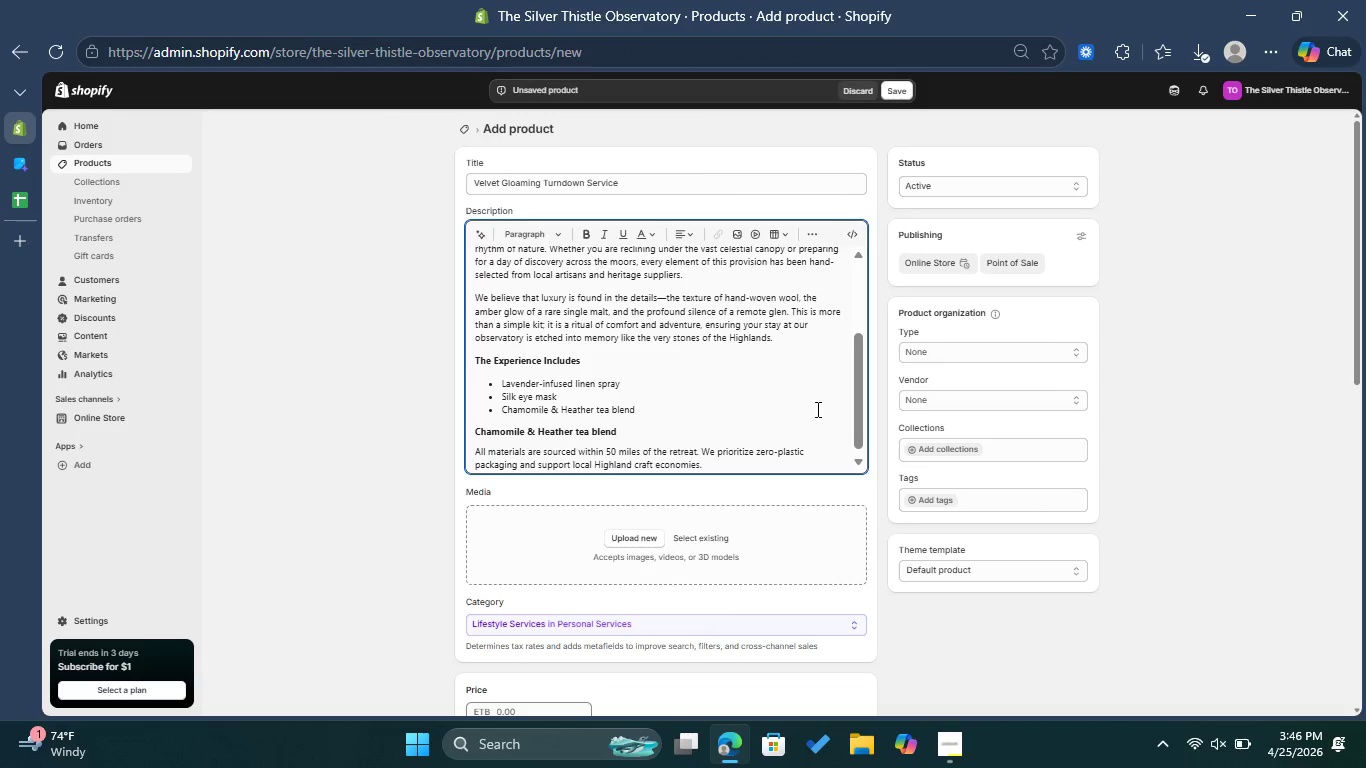 
scroll: coordinate [816, 407], scroll_direction: up, amount: 2.0
 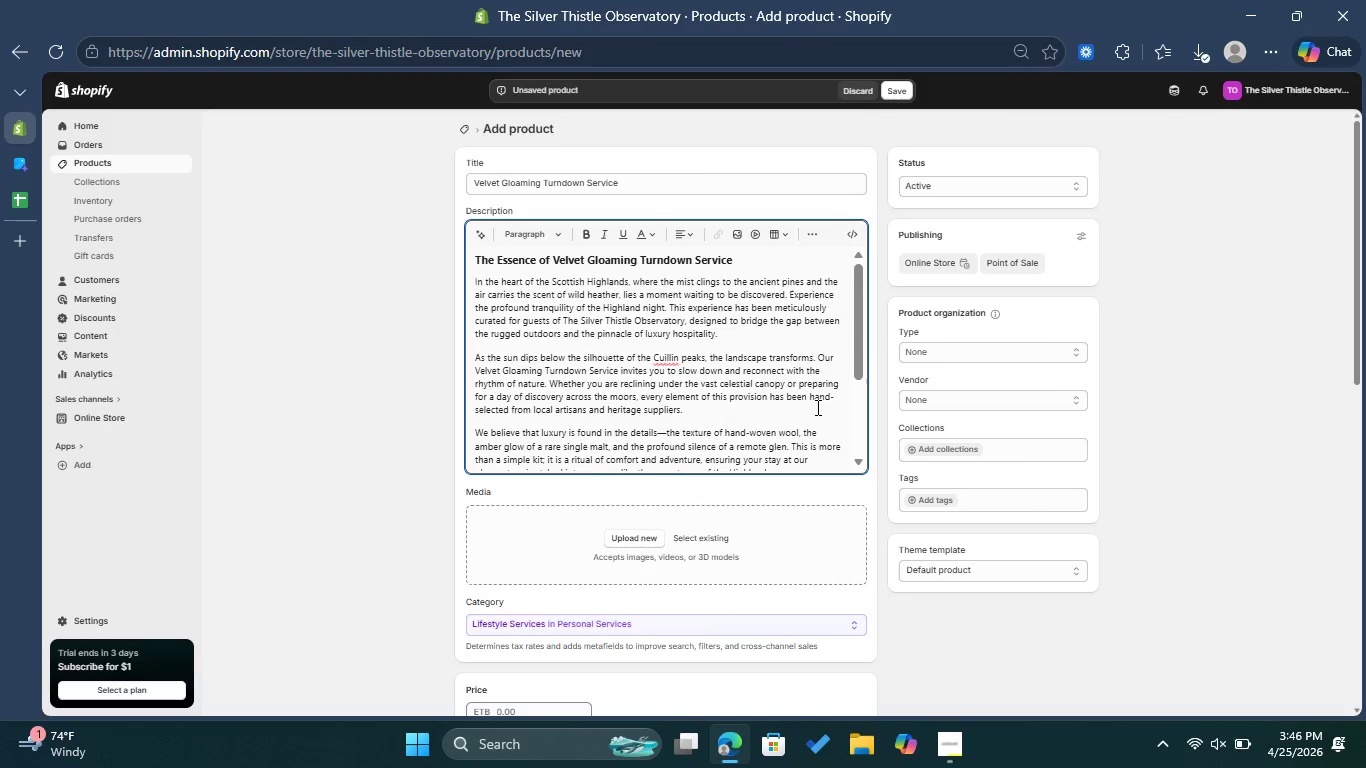 
scroll: coordinate [812, 405], scroll_direction: none, amount: 0.0
 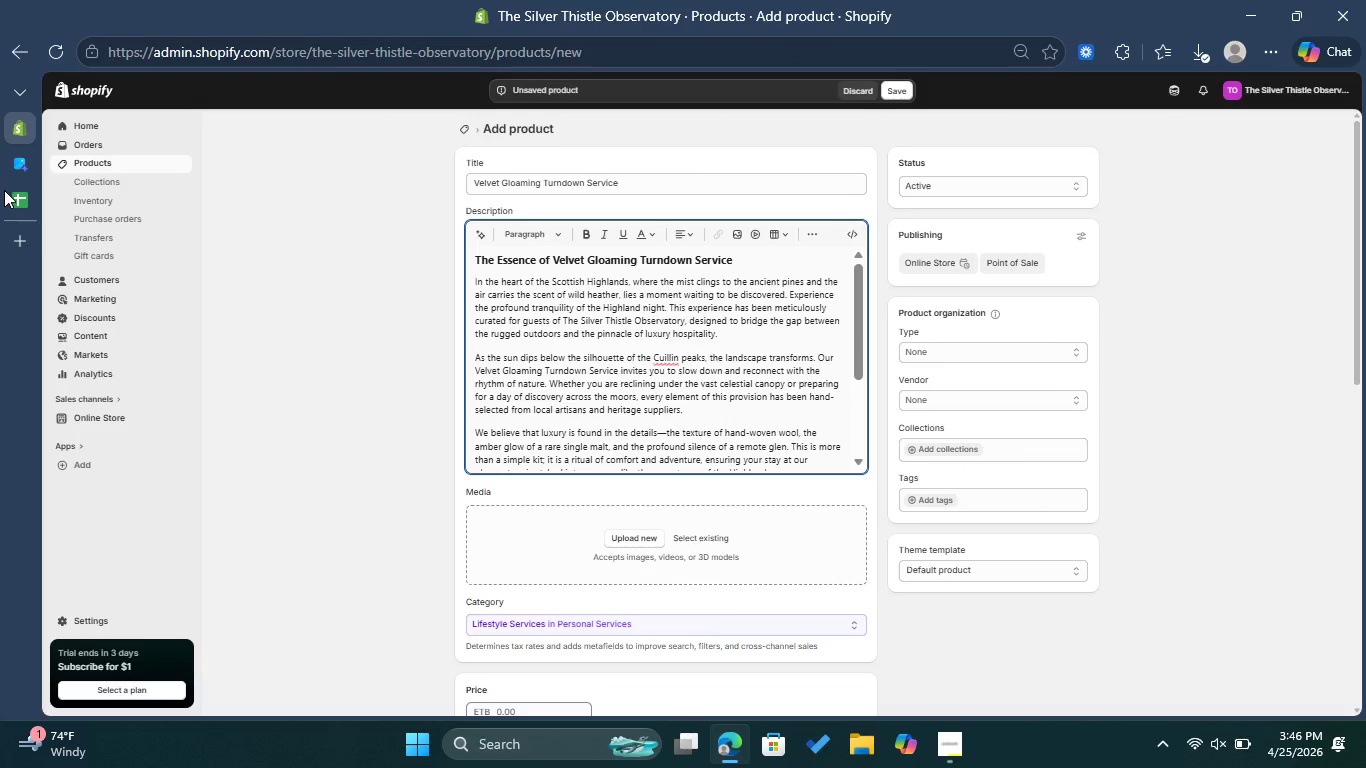 
left_click([9, 195])
 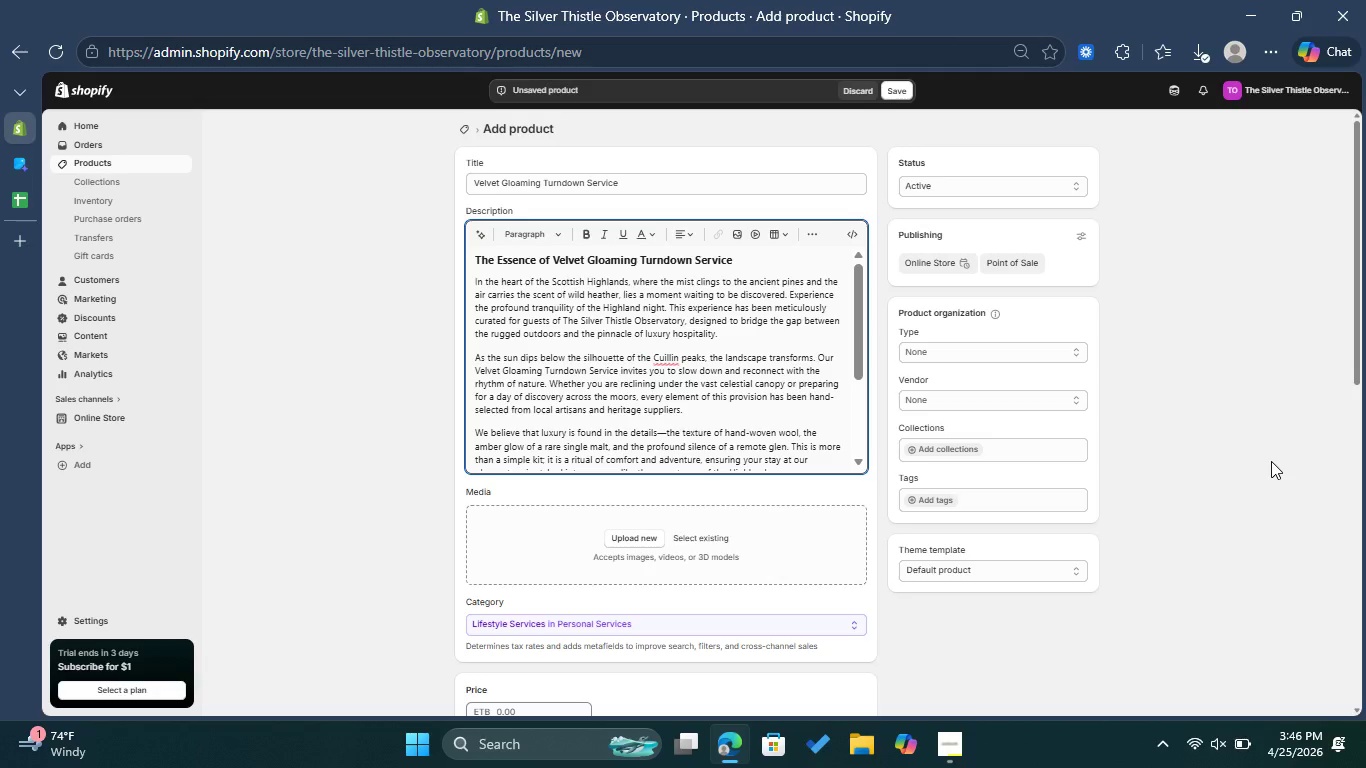 
wait(37.91)
 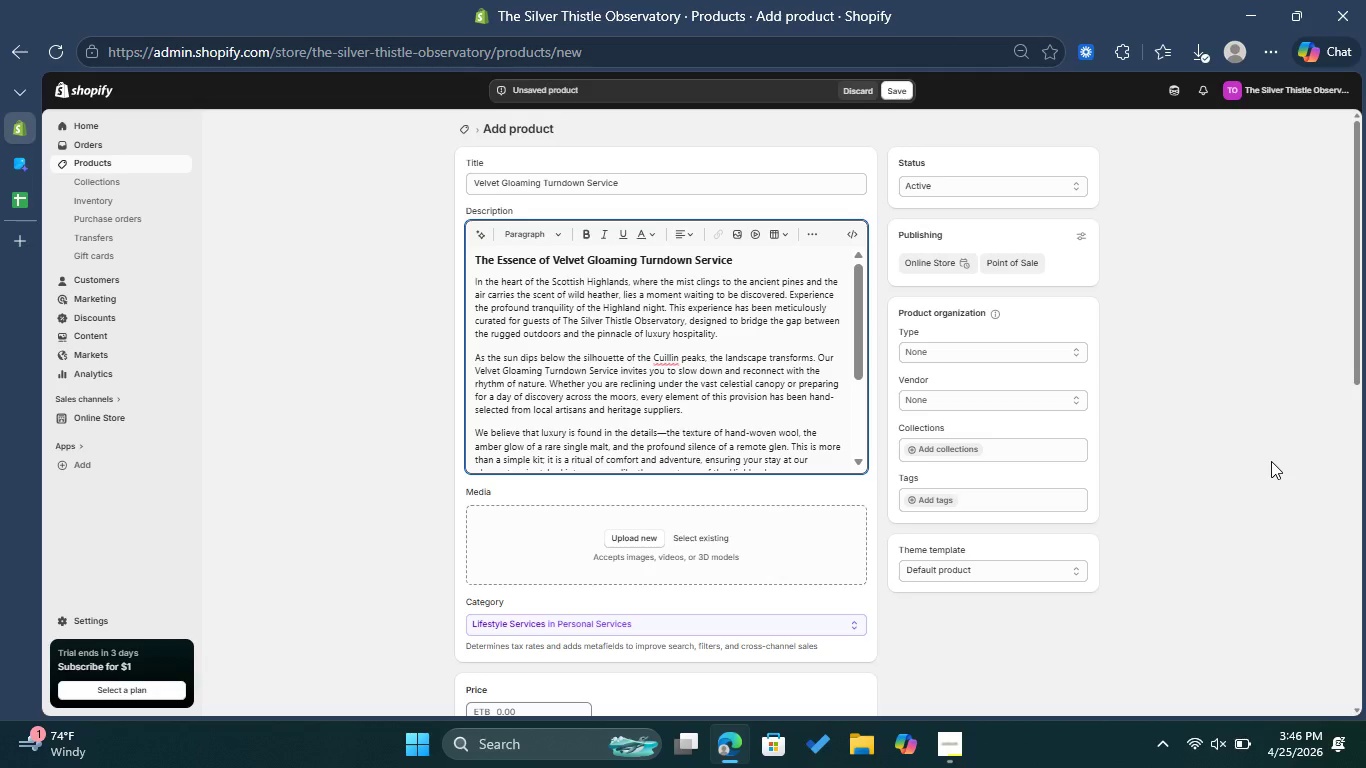 
scroll: coordinate [927, 377], scroll_direction: up, amount: 2.0
 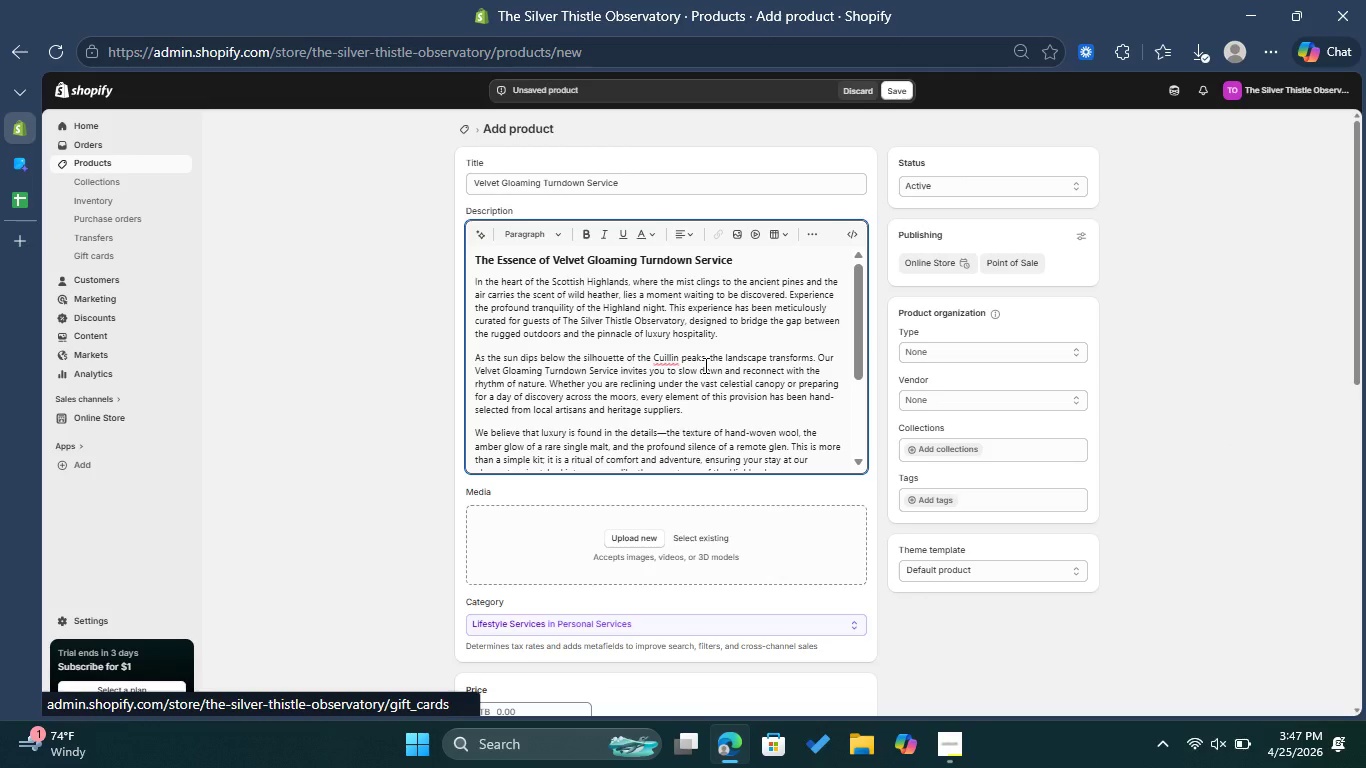 
wait(8.35)
 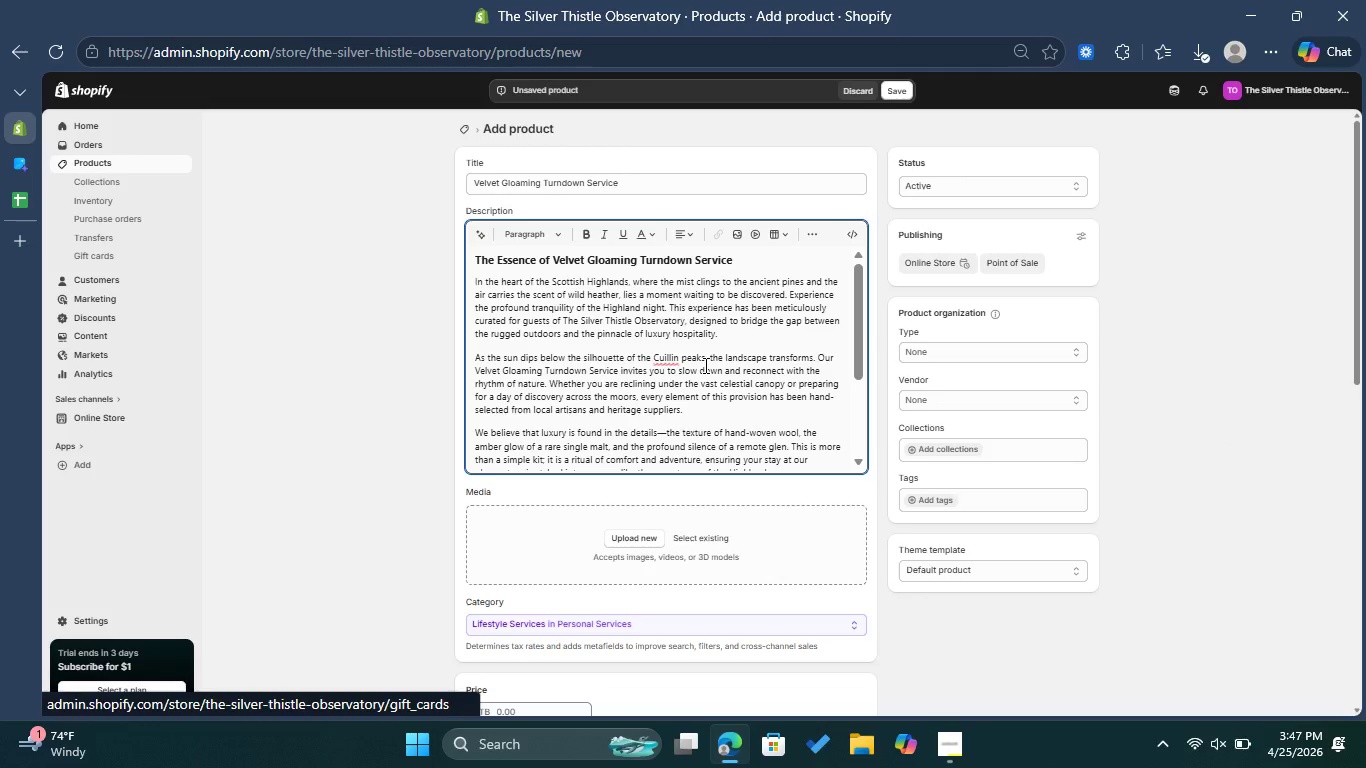 
left_click([942, 403])
 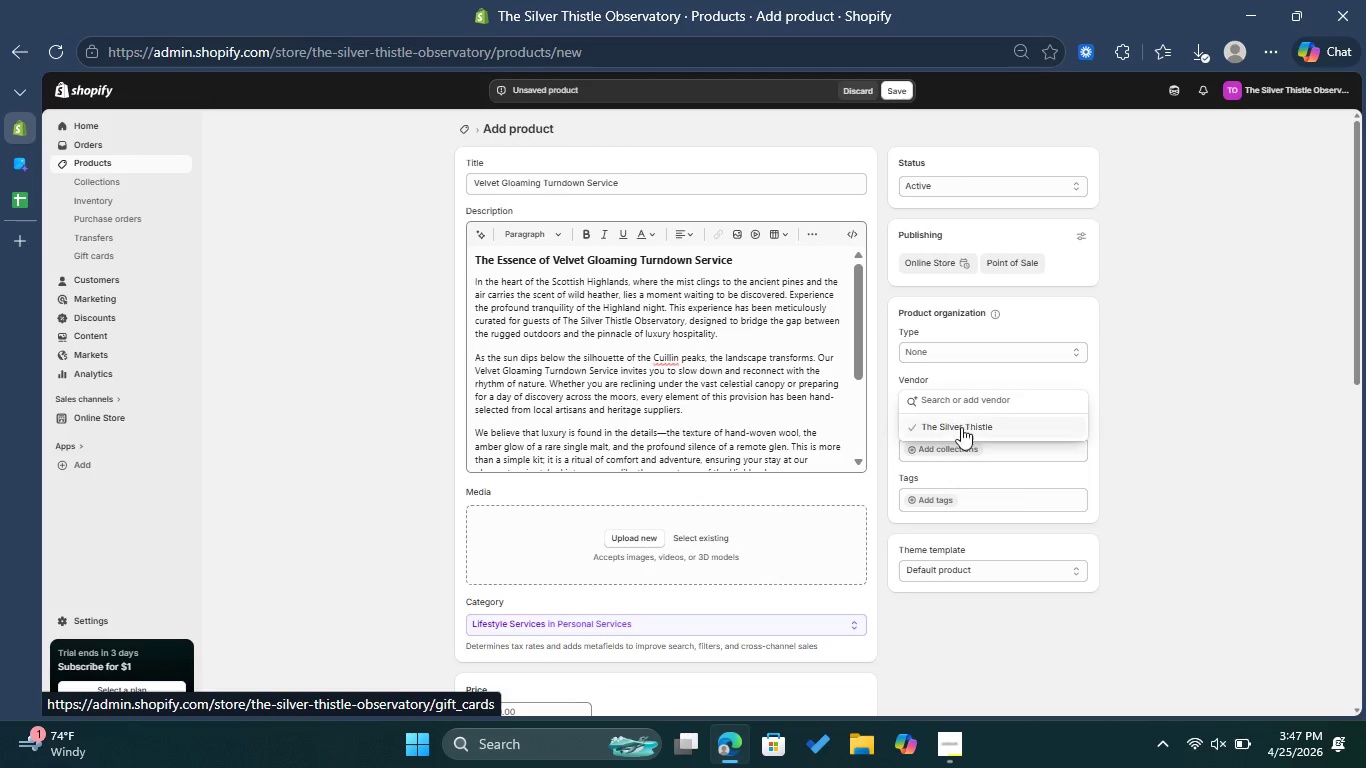 
left_click([961, 430])
 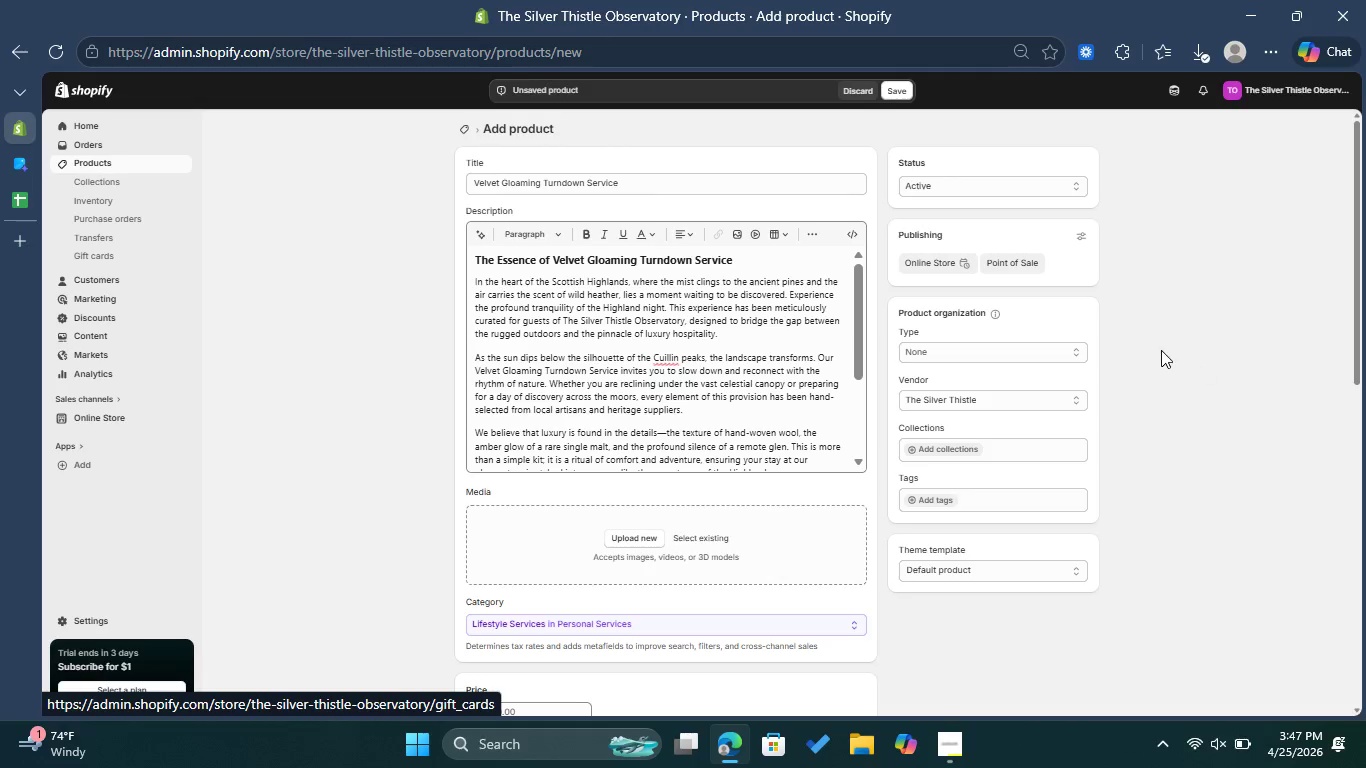 
left_click([966, 348])
 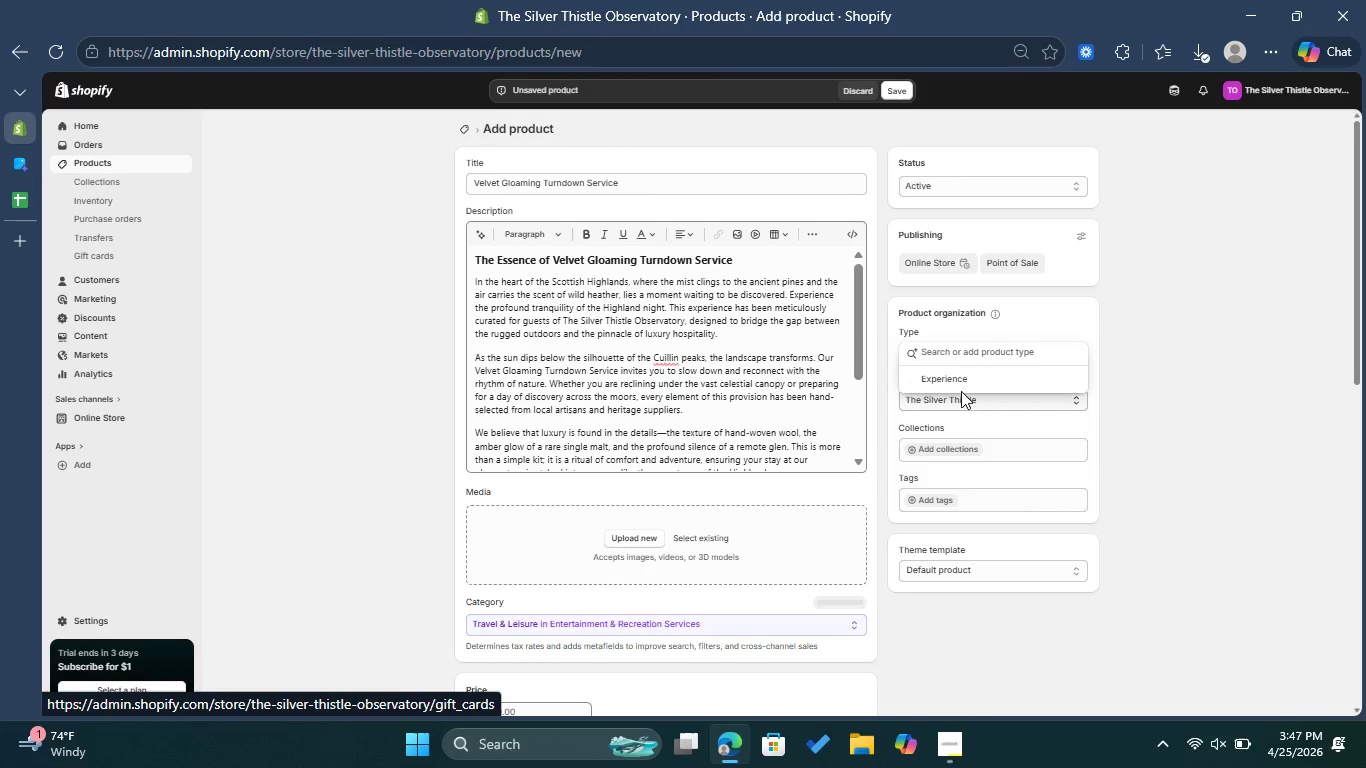 
left_click([966, 383])
 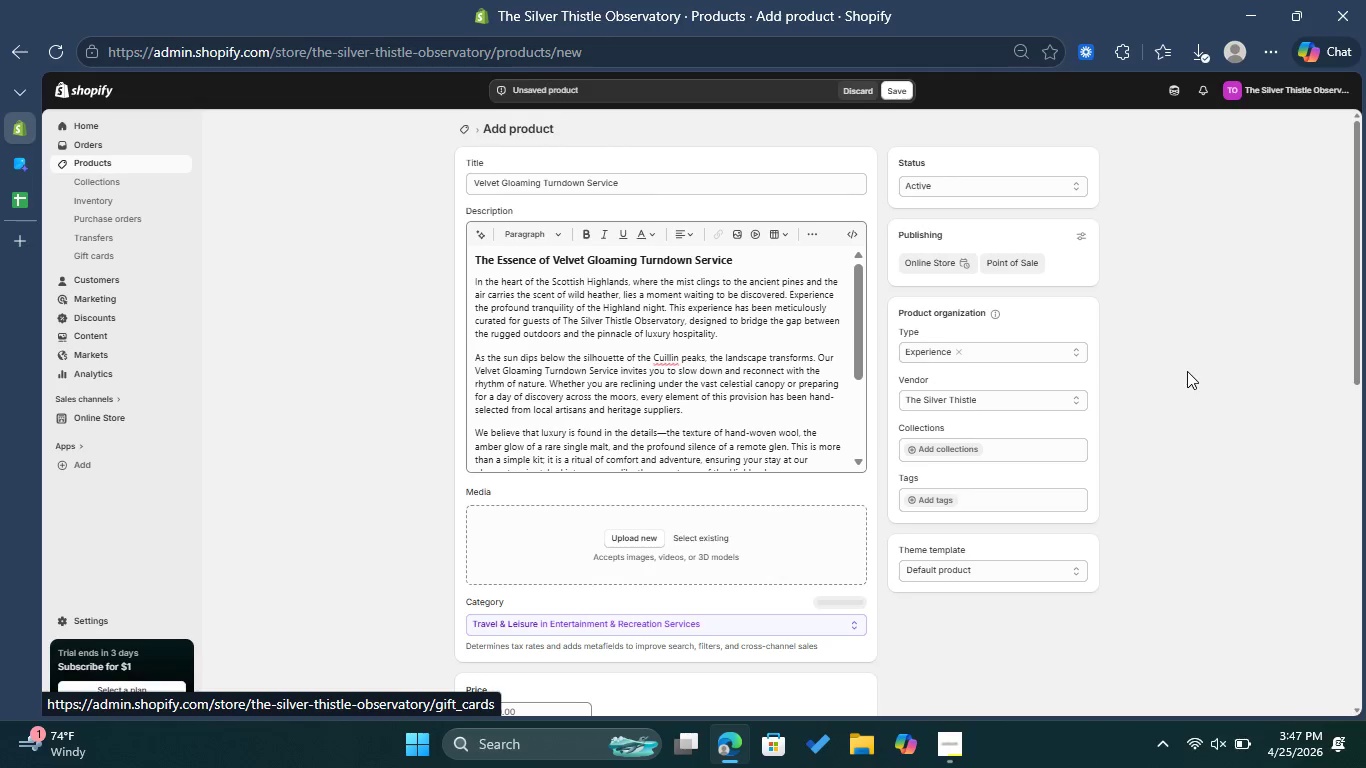 
left_click([1187, 371])
 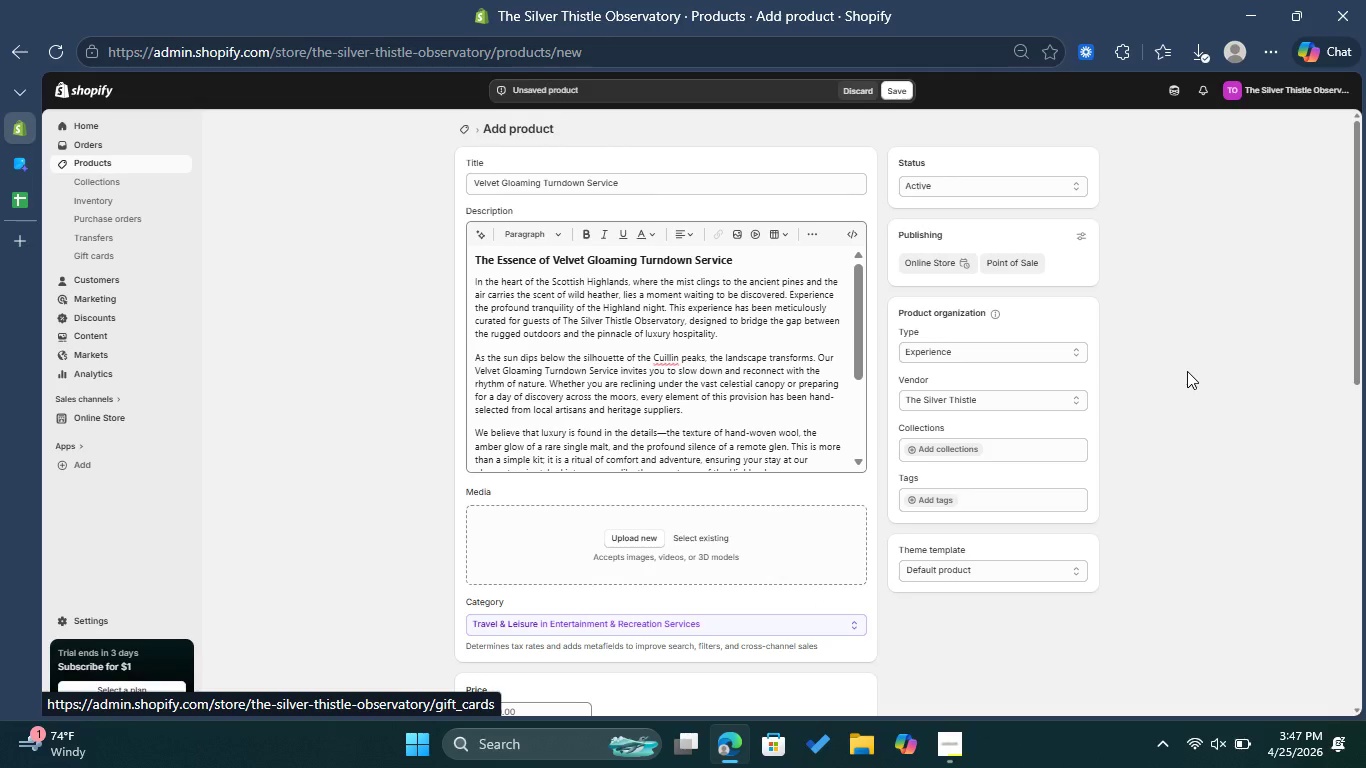 
wait(7.95)
 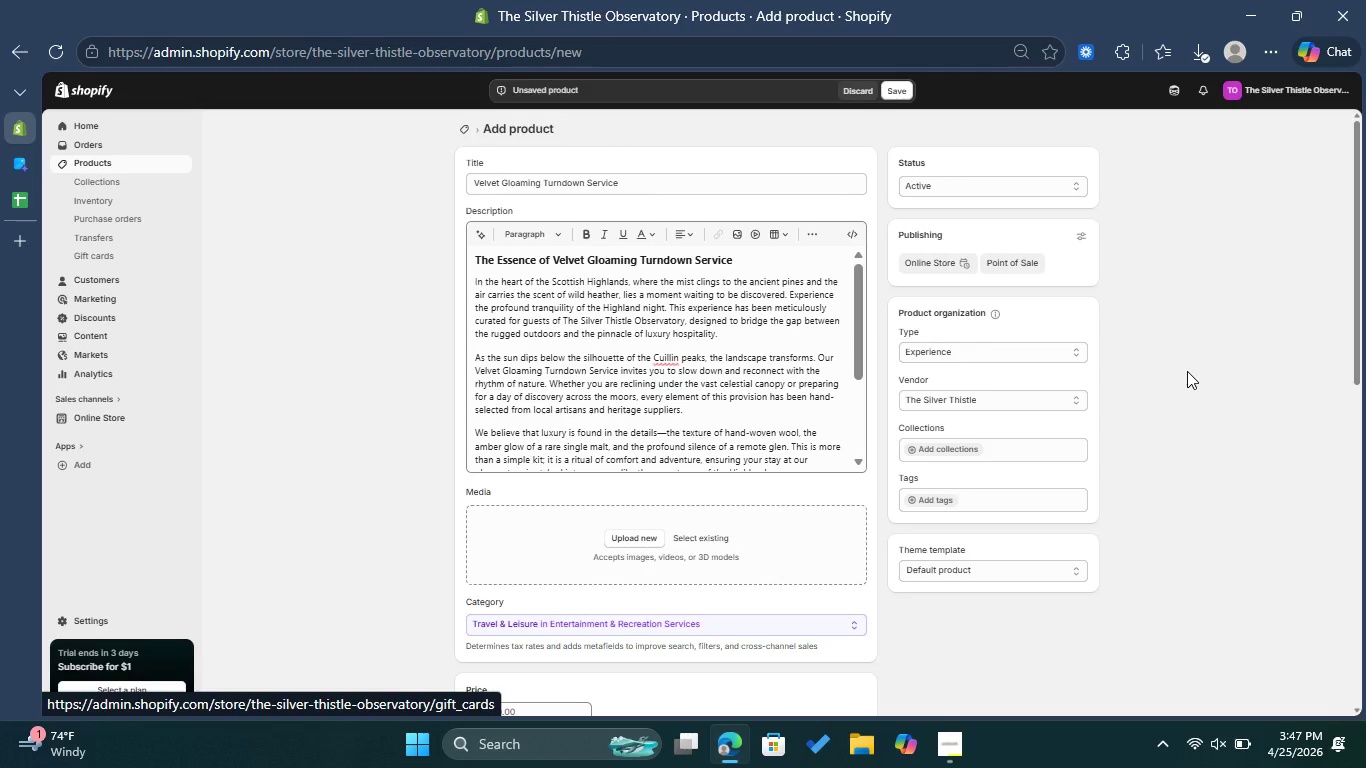 
left_click([946, 504])
 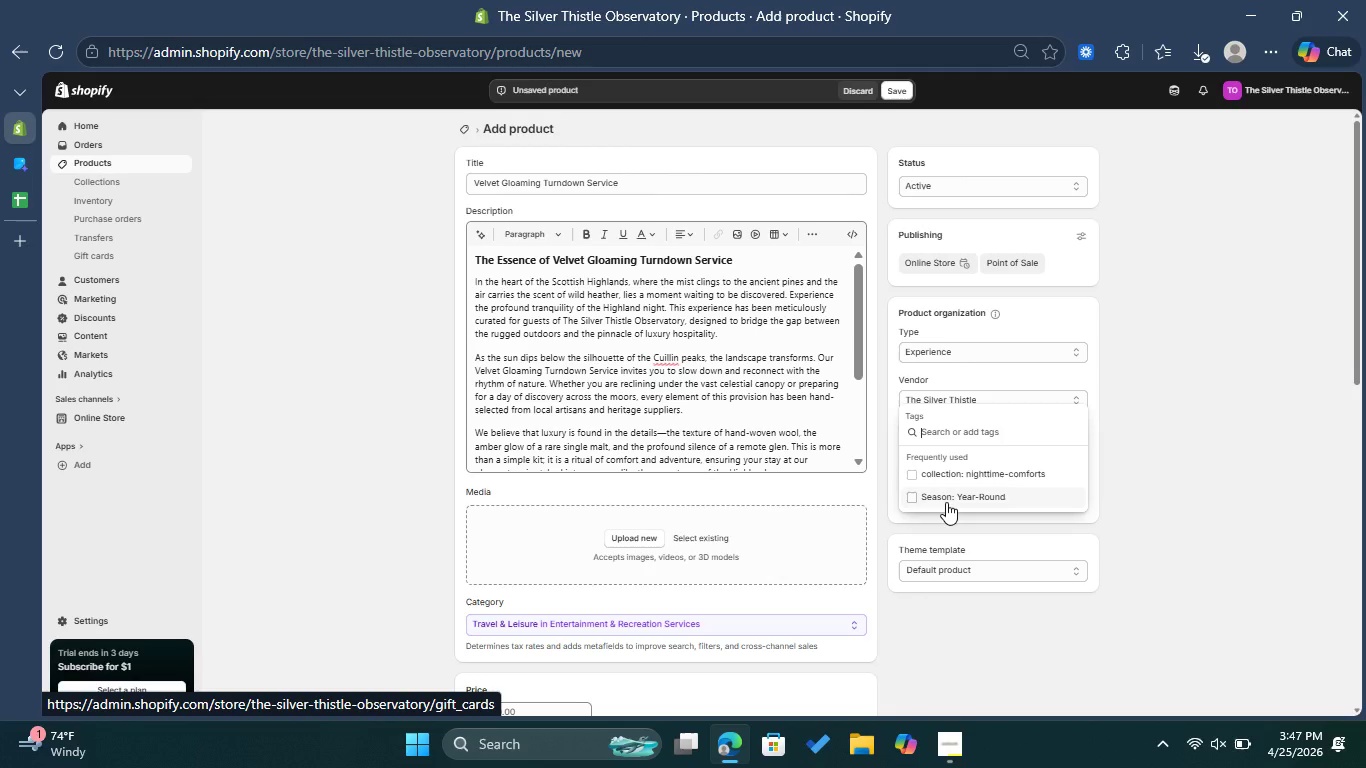 
left_click([949, 471])
 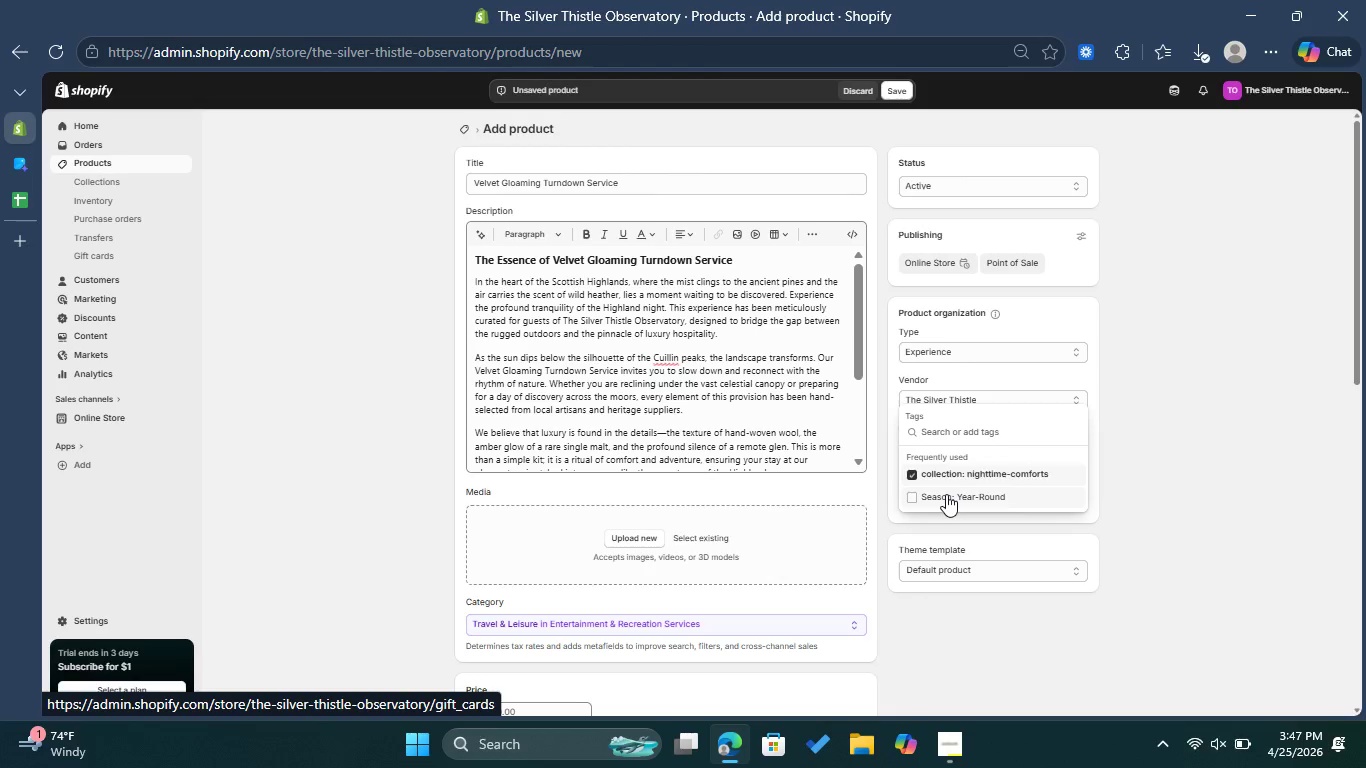 
left_click([946, 494])
 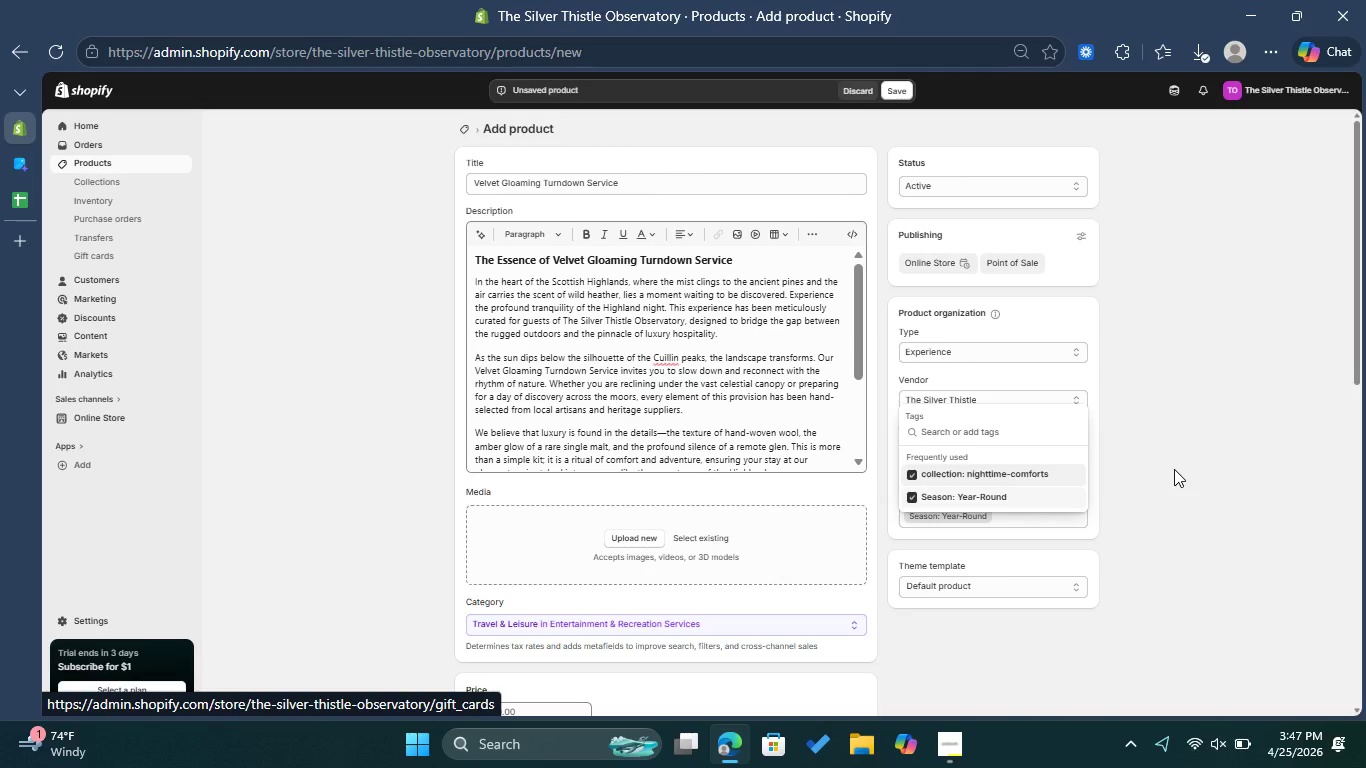 
left_click([1174, 468])
 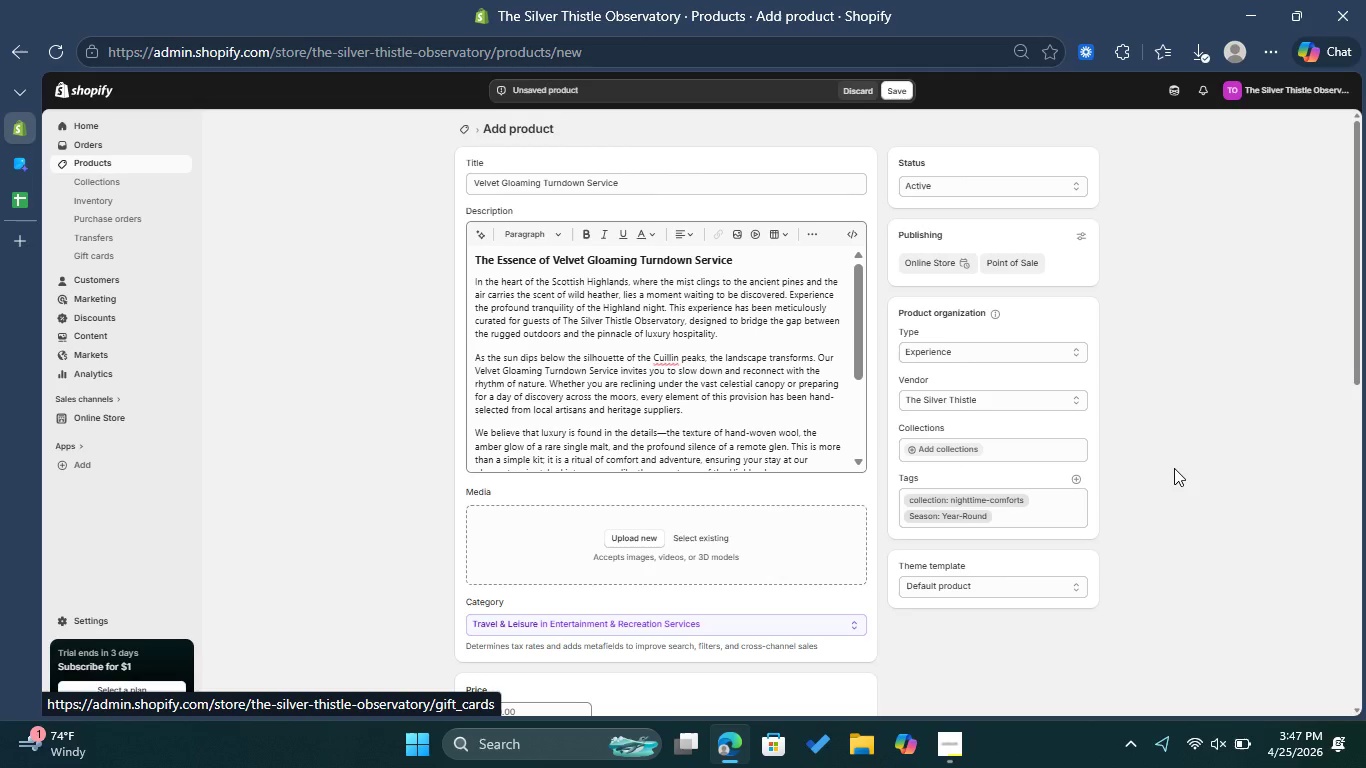 
wait(9.11)
 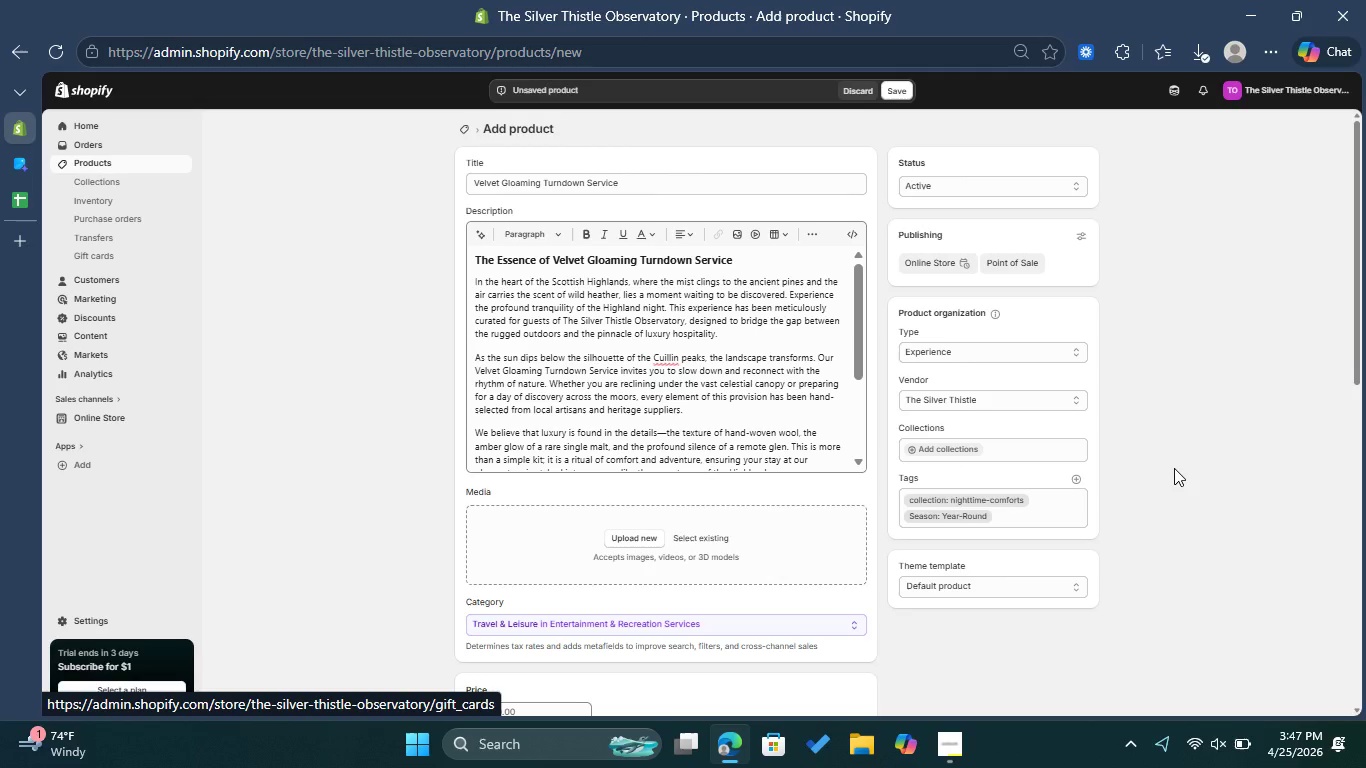 
scroll: coordinate [1119, 484], scroll_direction: down, amount: 7.0
 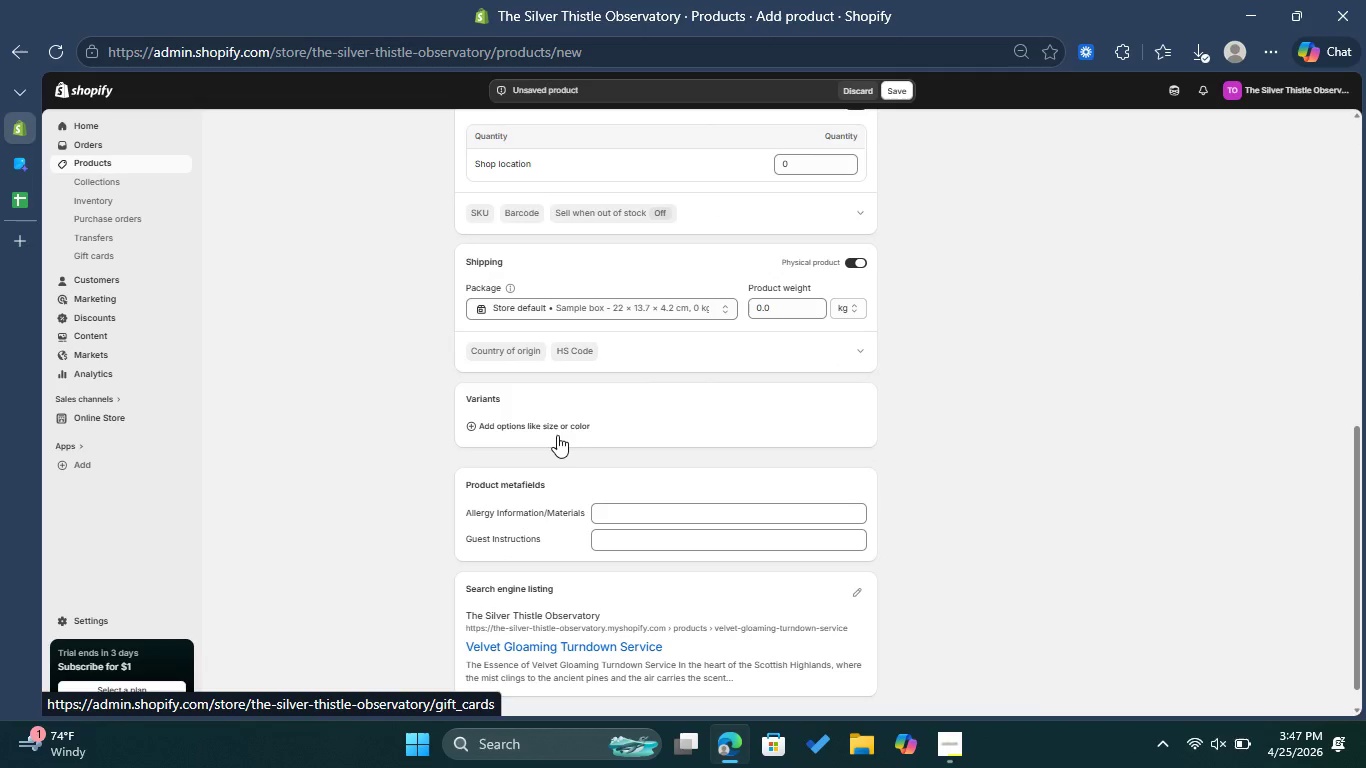 
left_click([539, 435])
 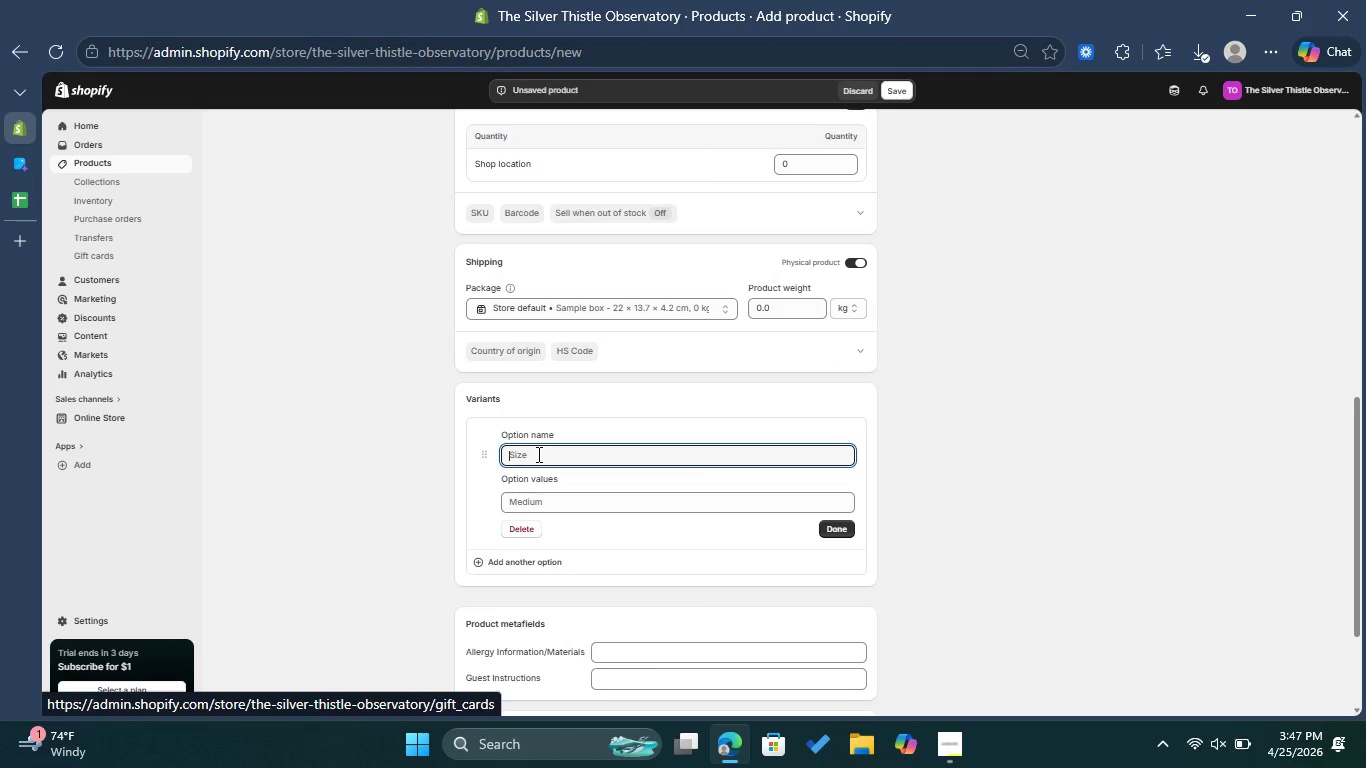 
type(Upgare)
key(Backspace)
key(Backspace)
key(Backspace)
type(rade Tier)
 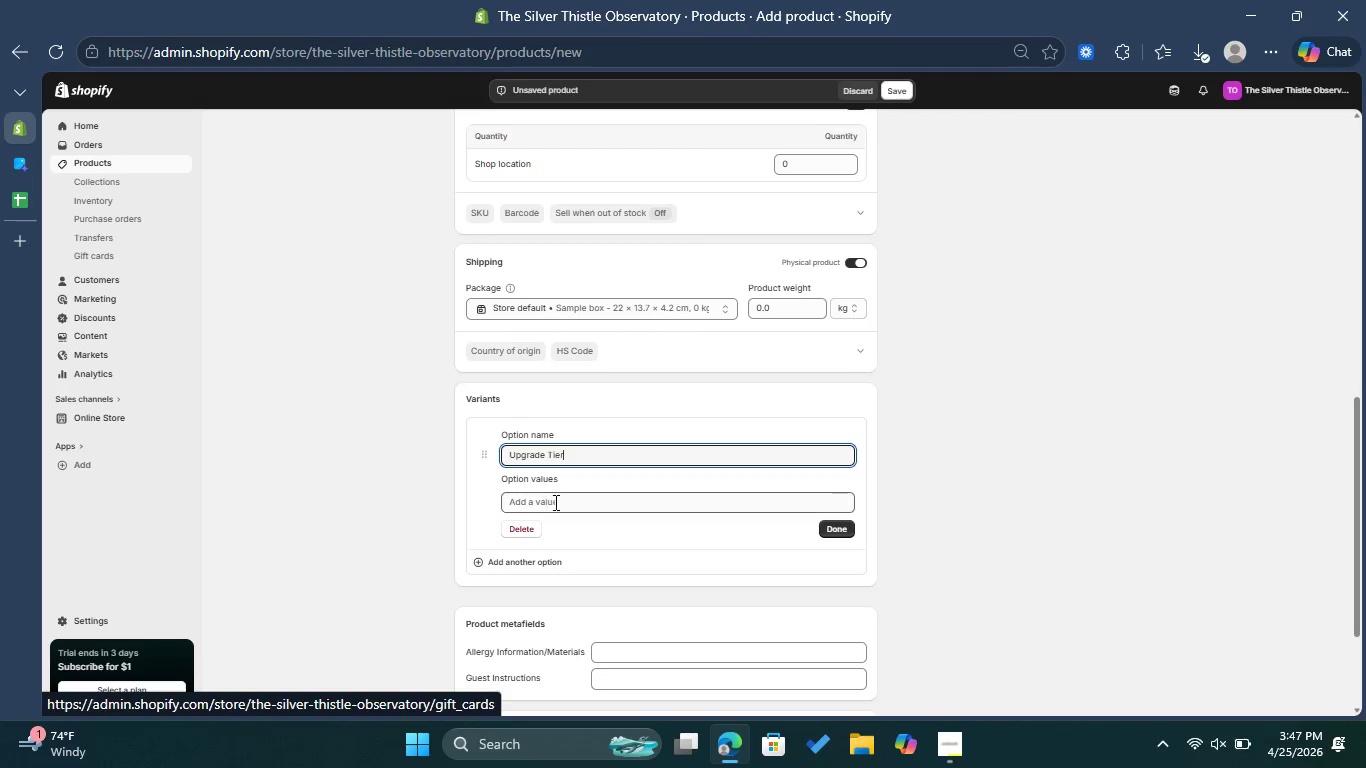 
left_click([560, 502])
 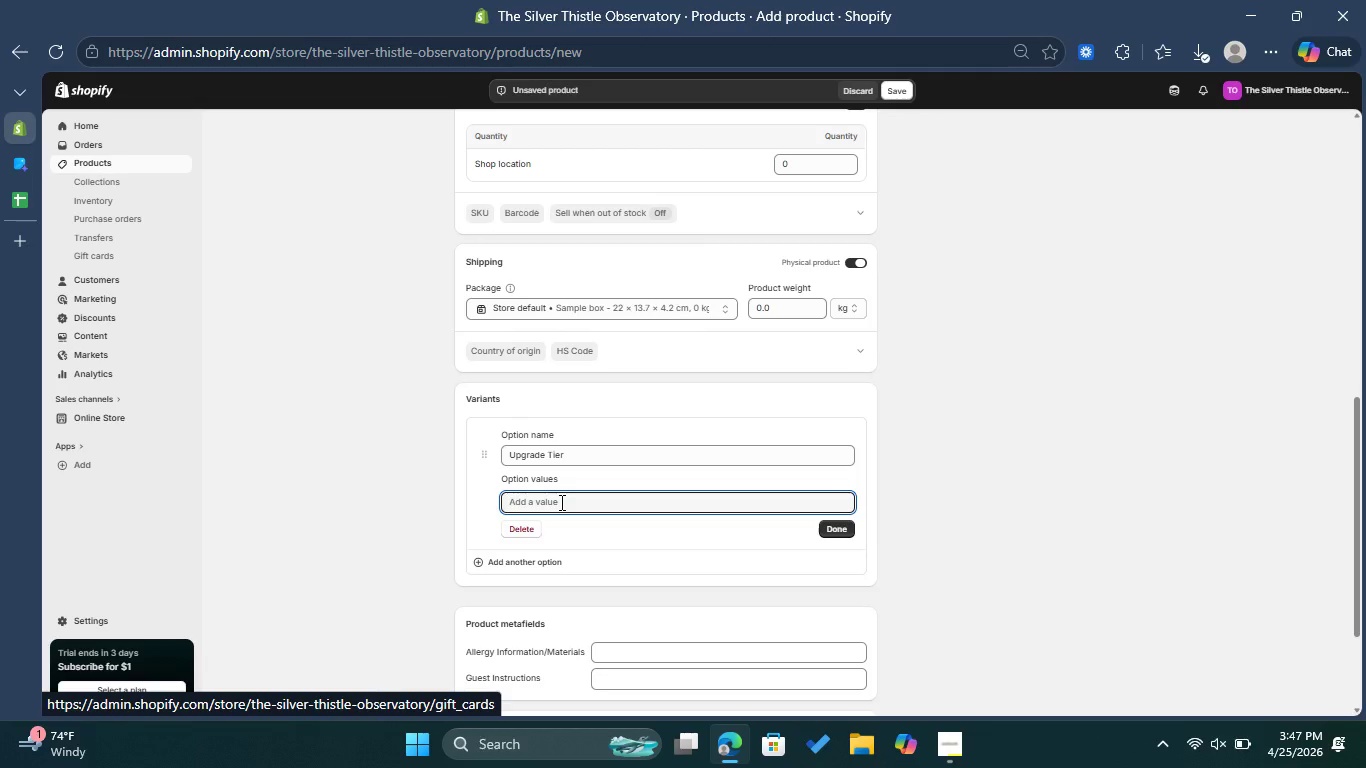 
type(Standard)
 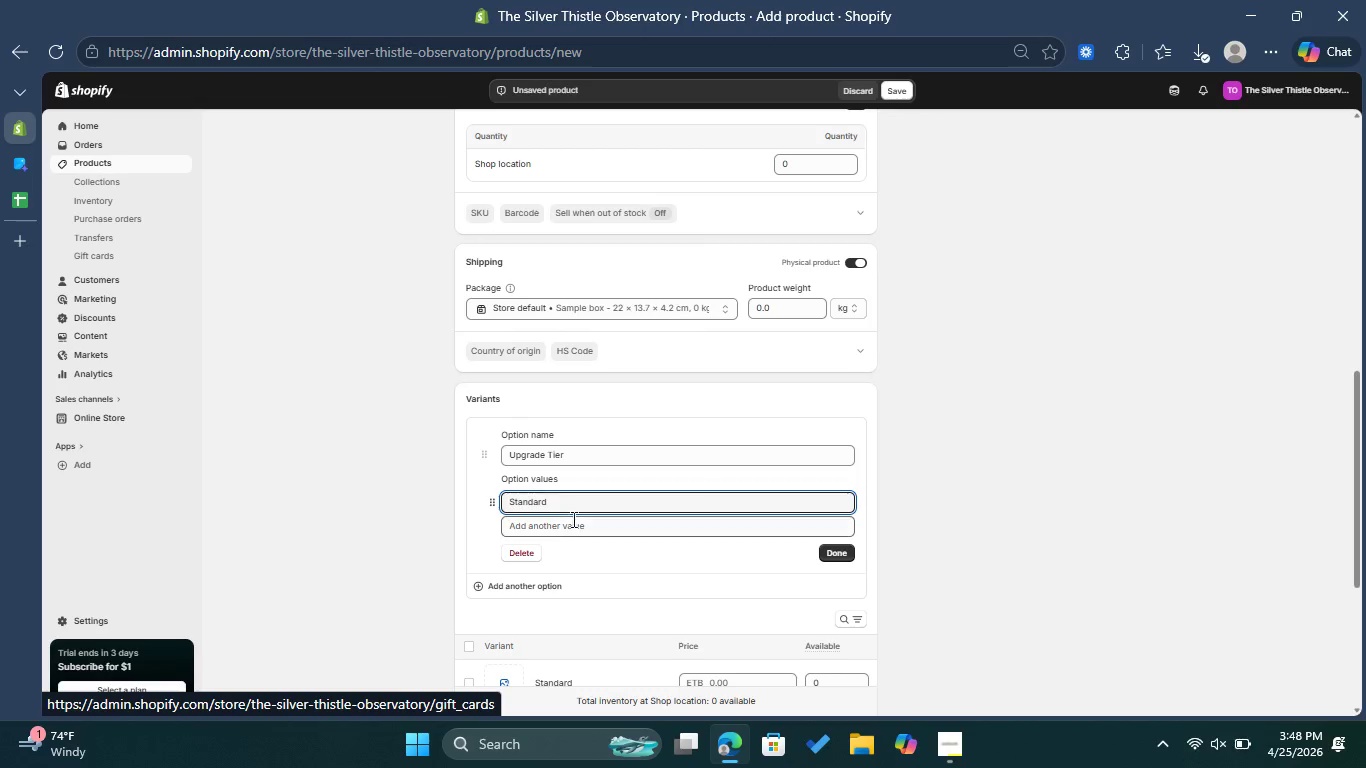 
left_click([576, 523])
 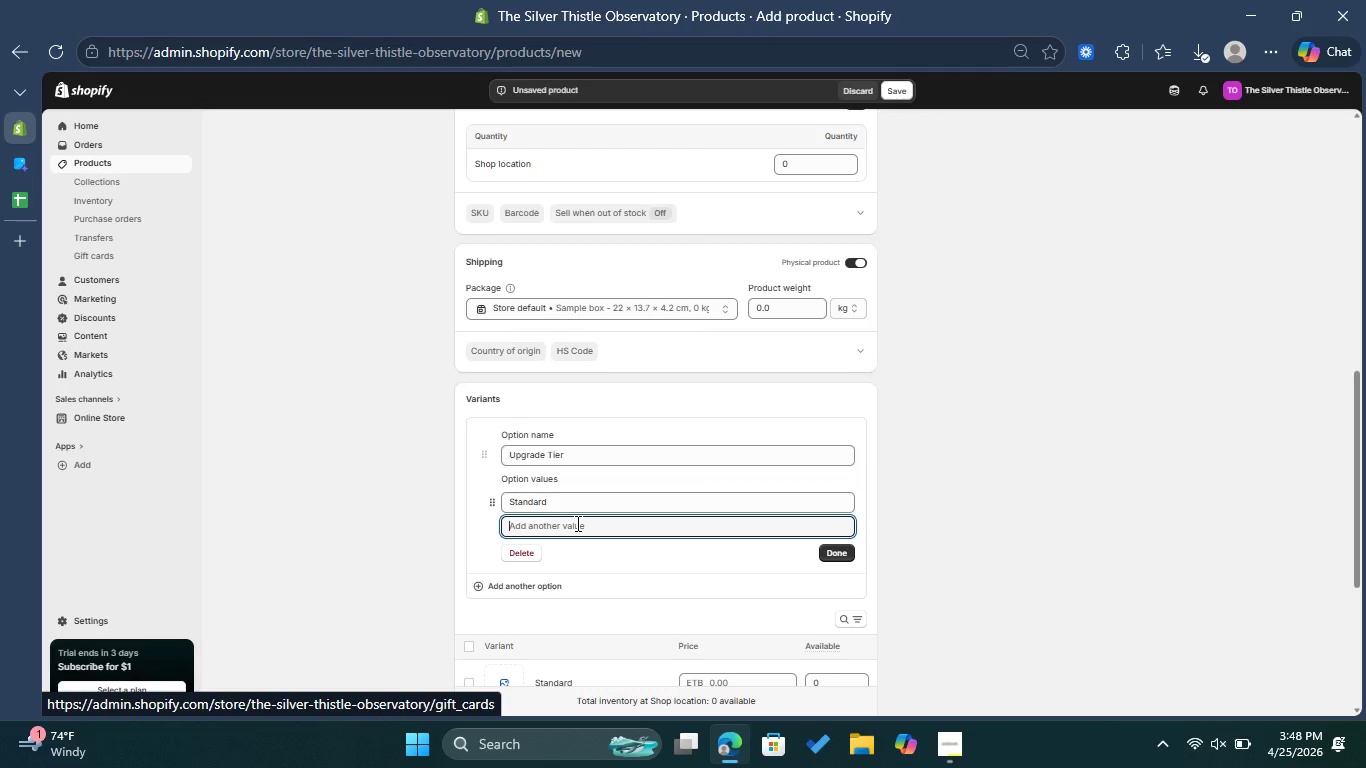 
type(Premium (with Whisky))
 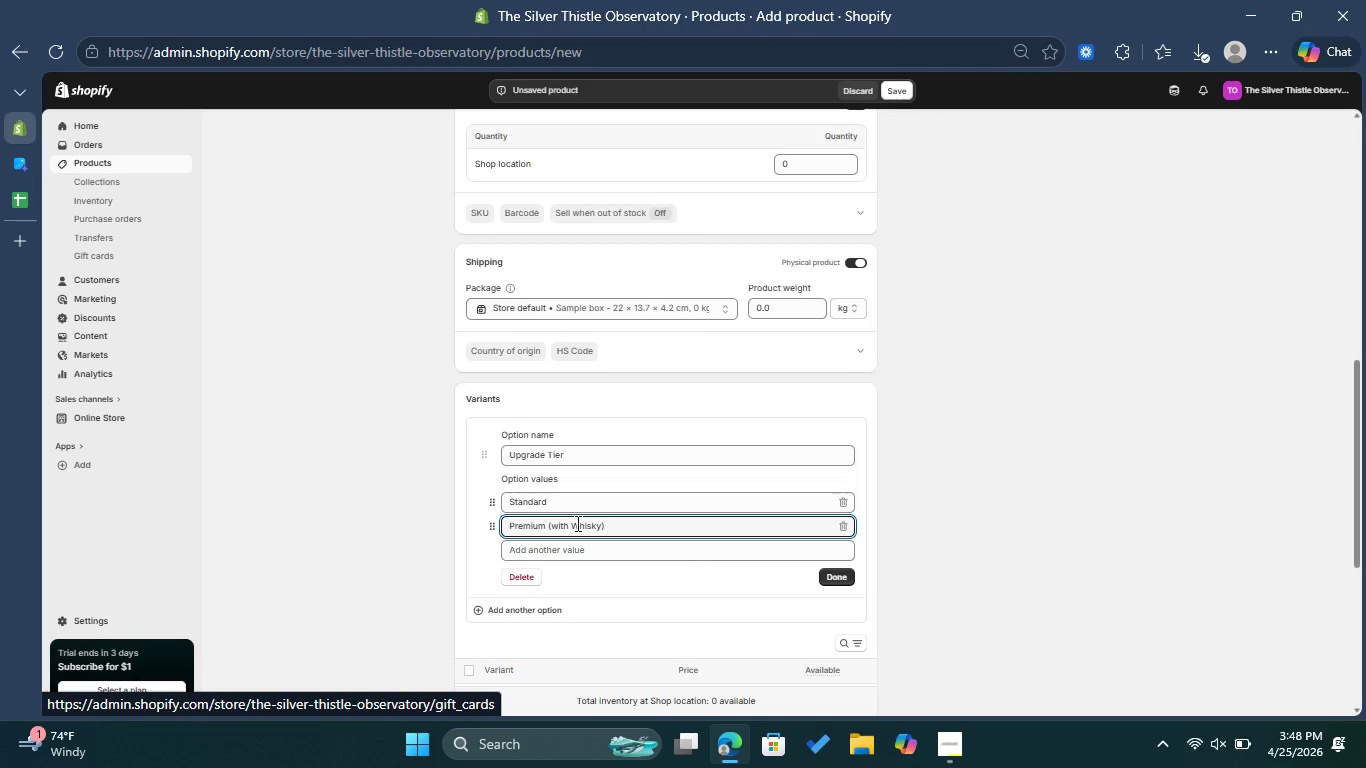 
type(Deluxe (G)
key(Backspace)
type(Full )
 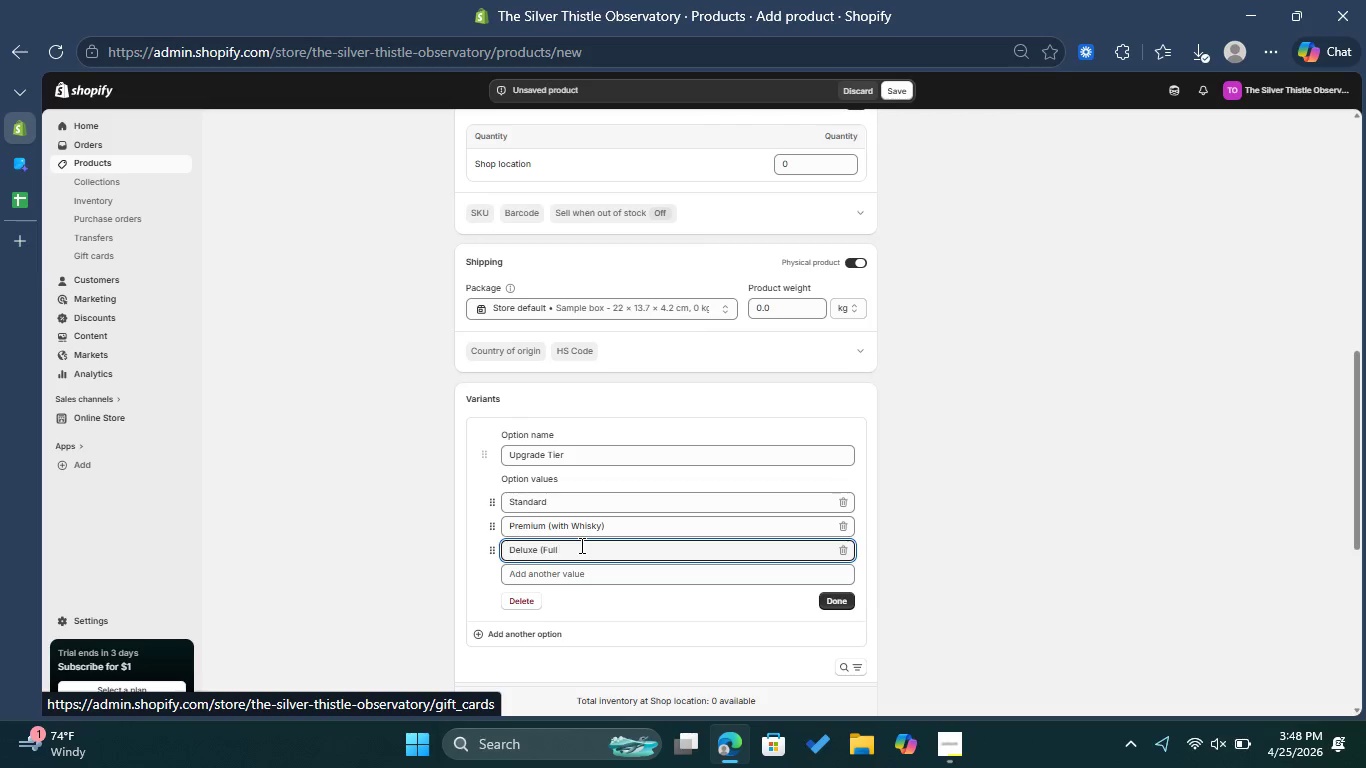 
type(Ritual))
 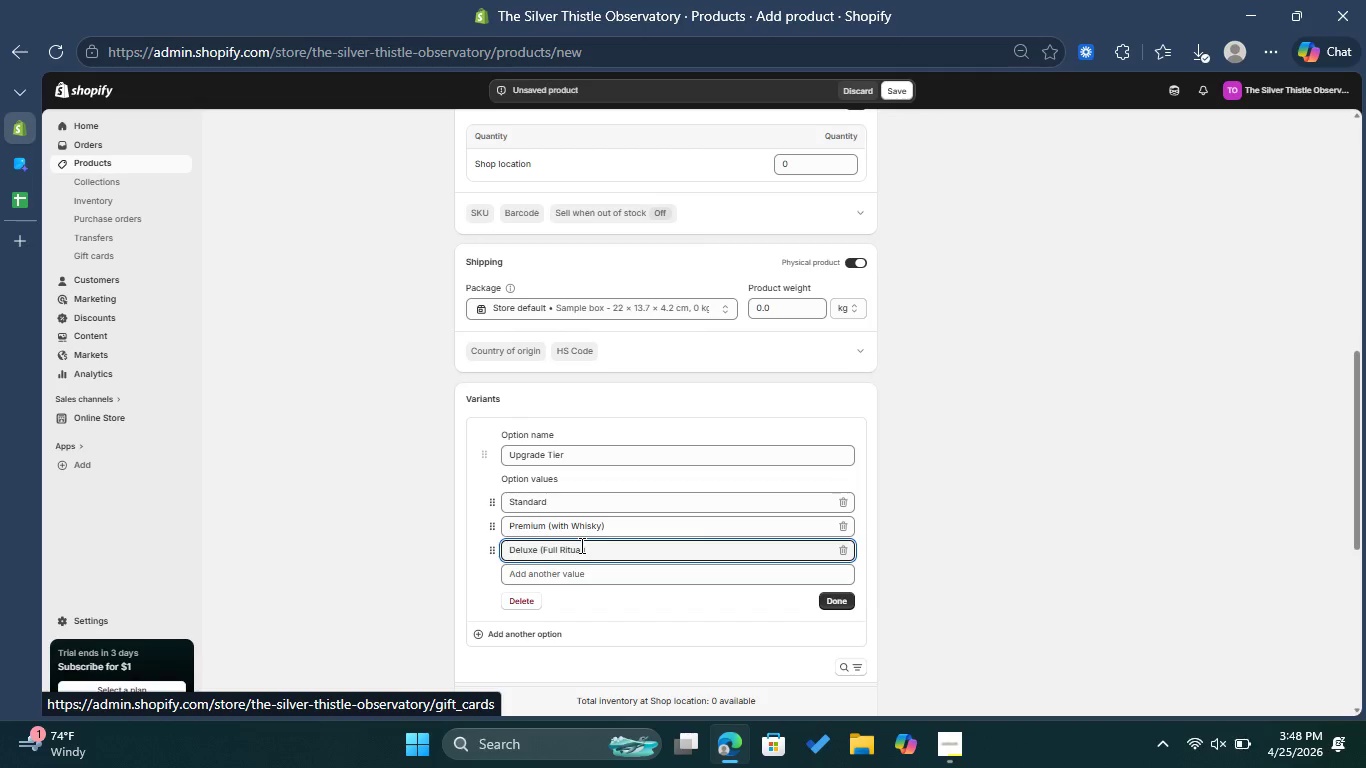 
left_click([831, 595])
 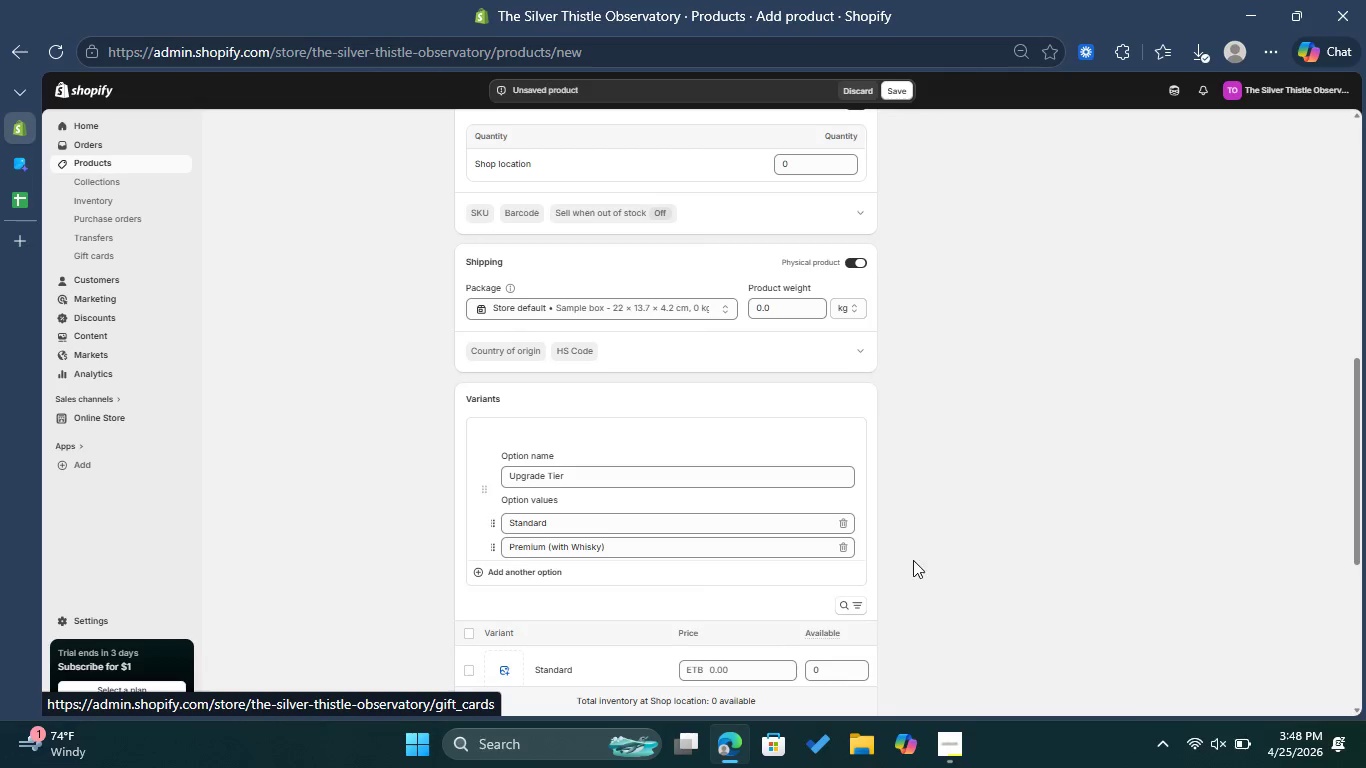 
mouse_move([888, 542])
 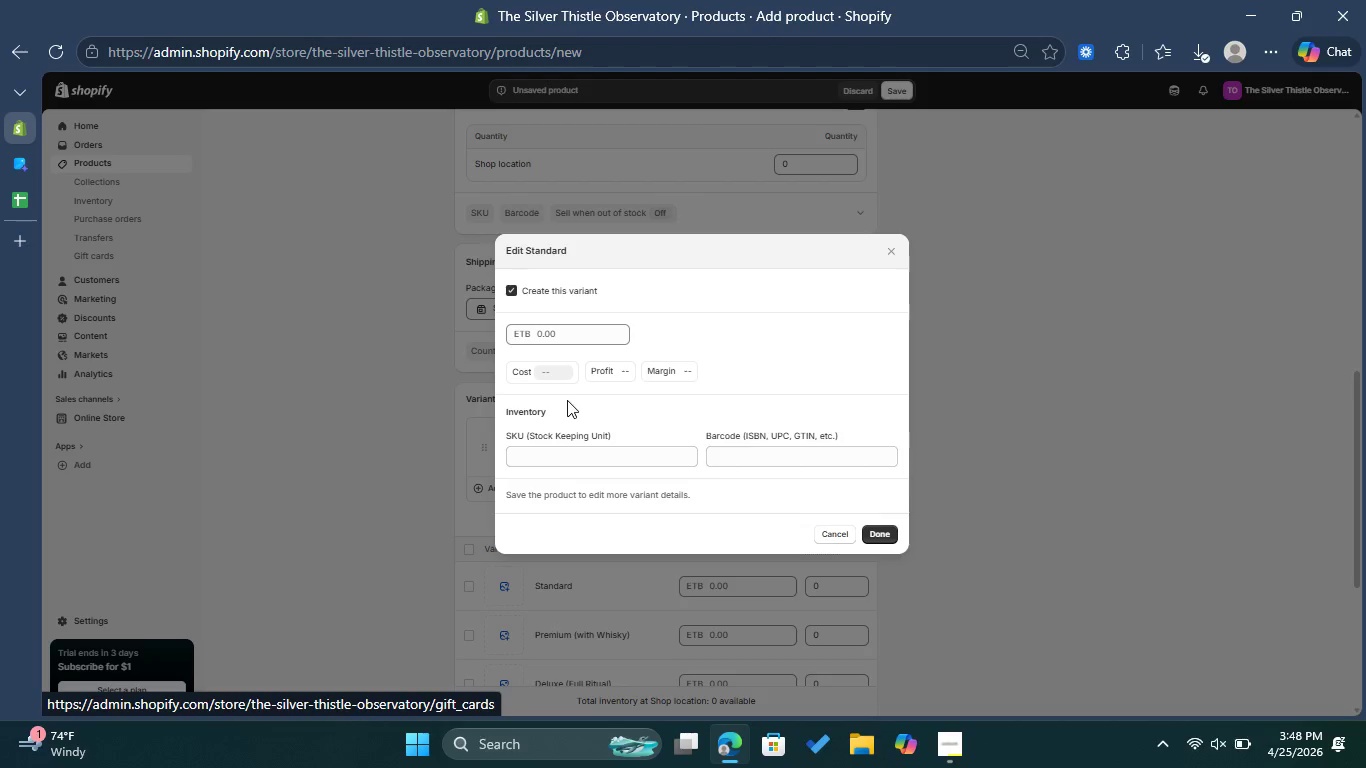 
left_click([573, 449])
 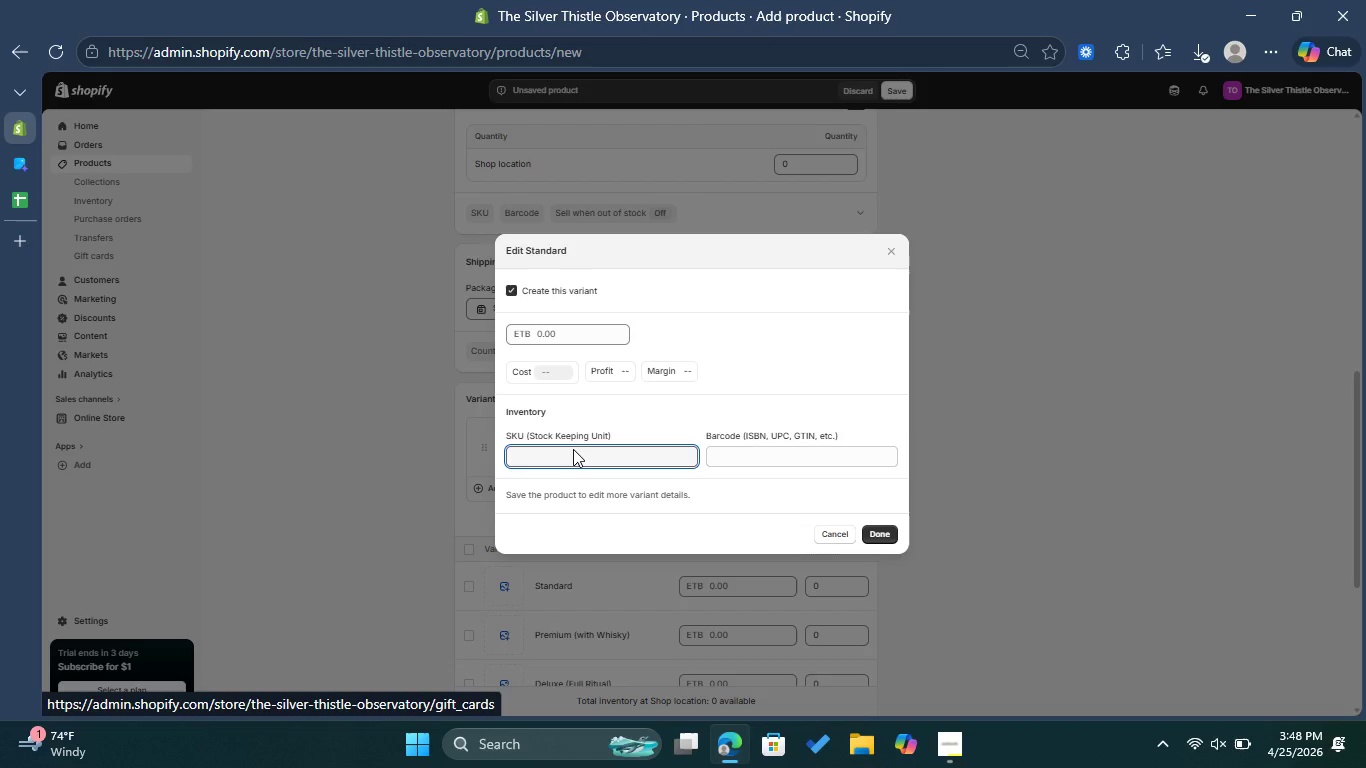 
type(TST-NIGHT-VEL-ST)
 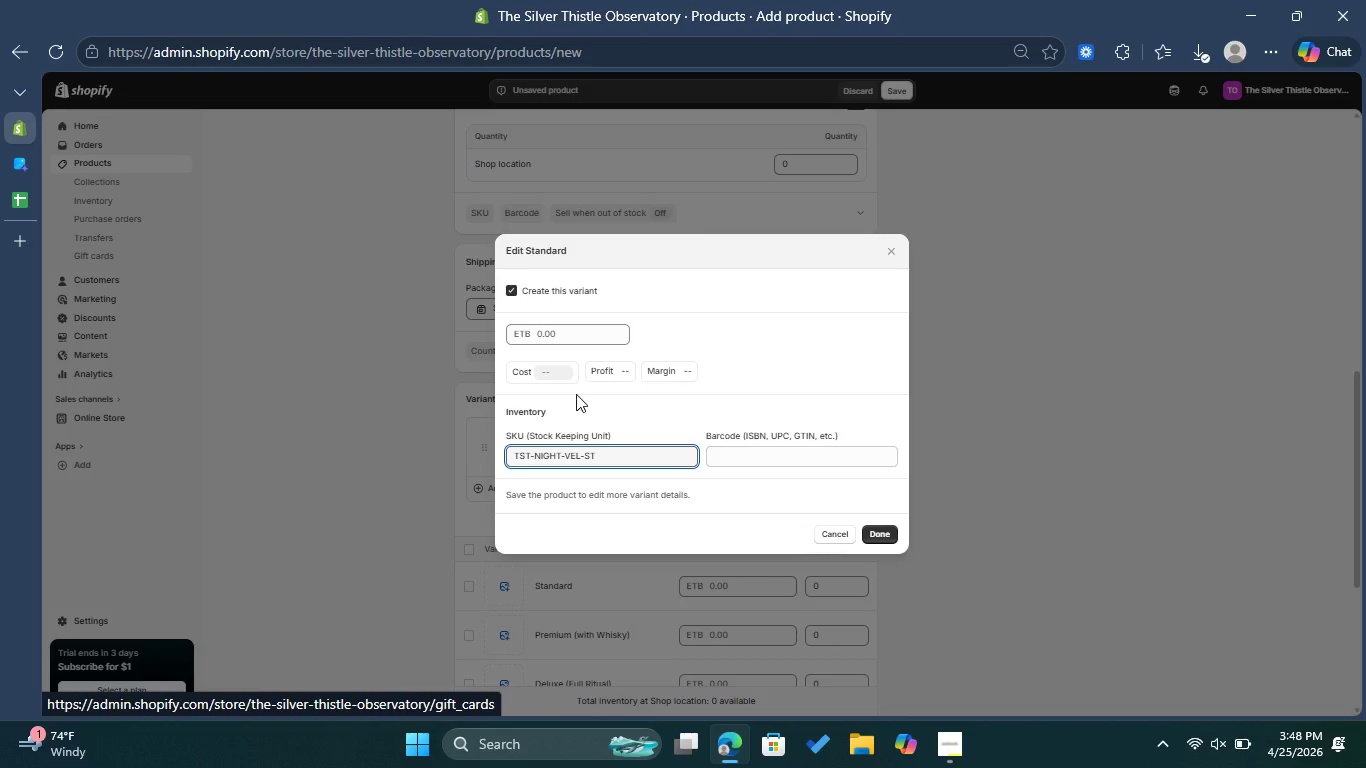 
left_click([569, 336])
 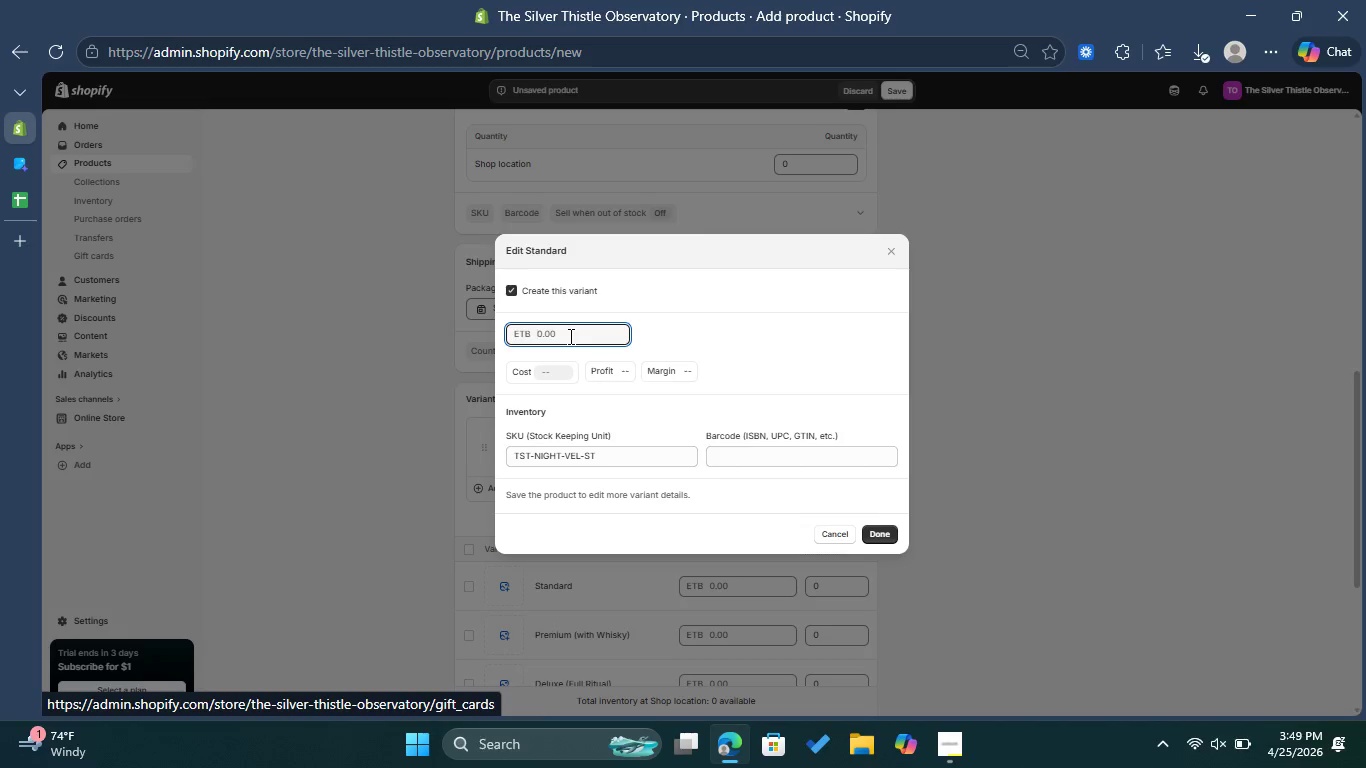 
type(150)
 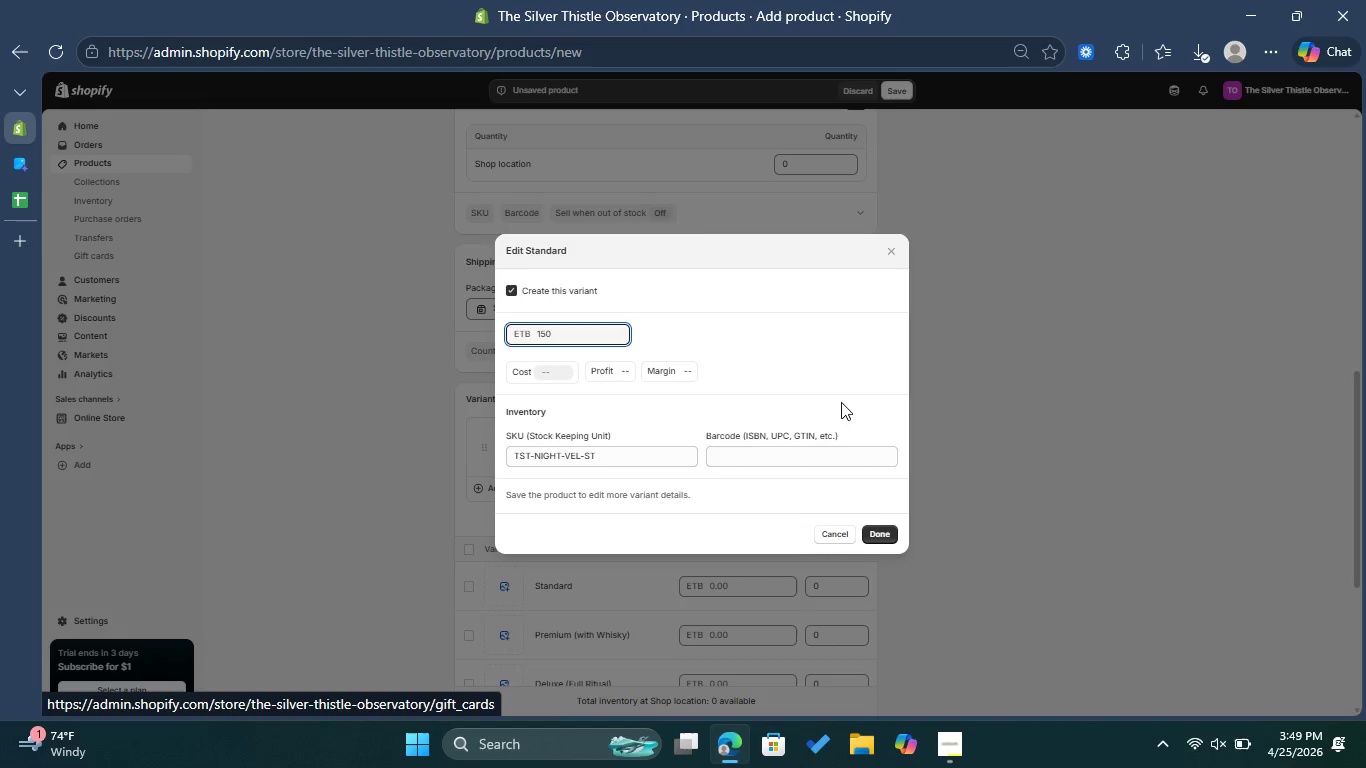 
left_click([884, 537])
 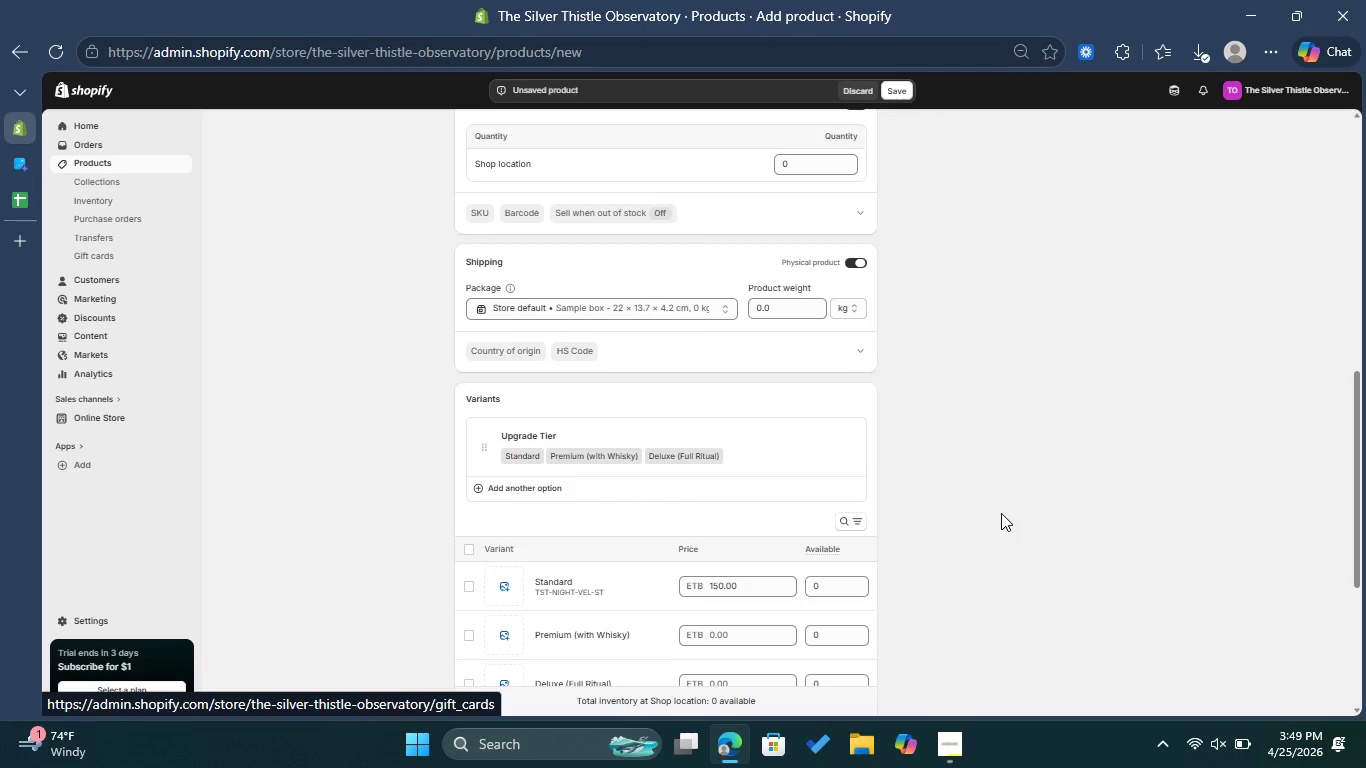 
scroll: coordinate [1001, 513], scroll_direction: down, amount: 1.0
 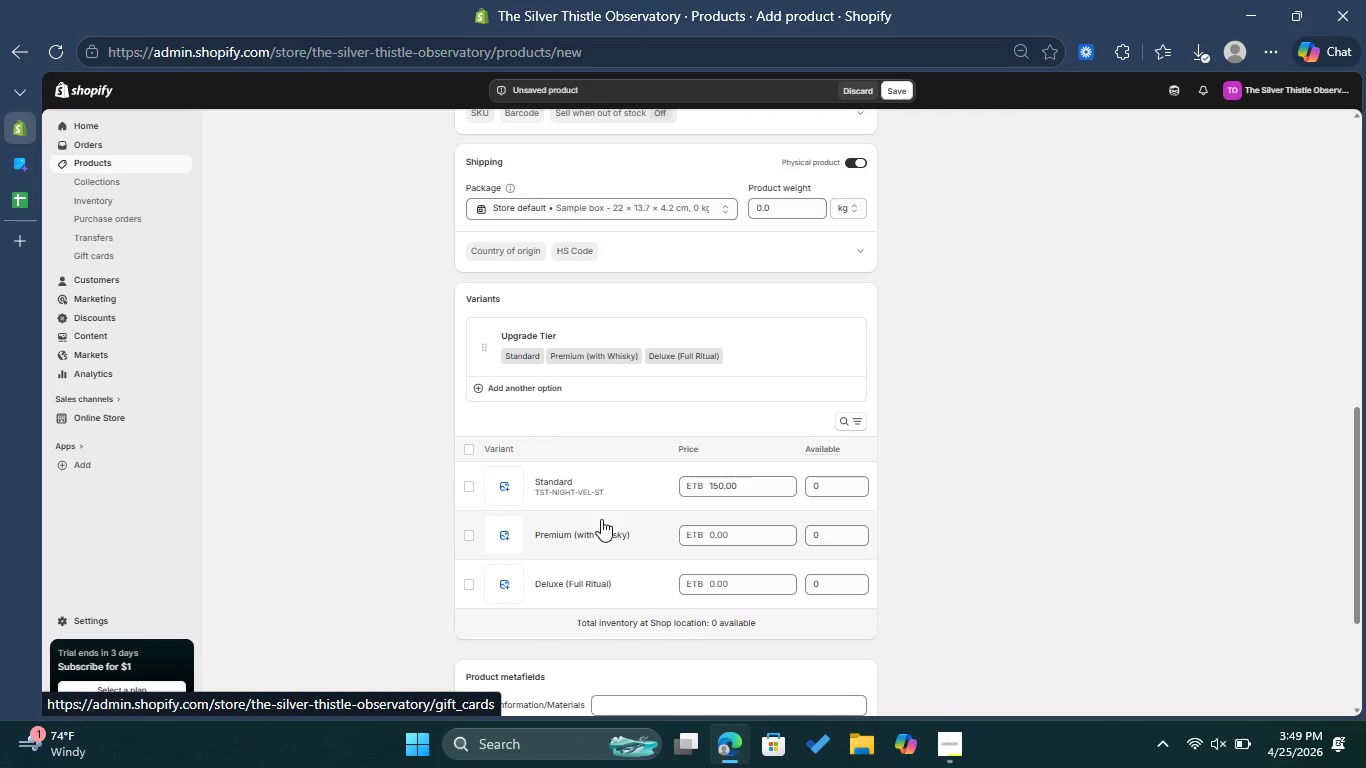 
left_click([601, 537])
 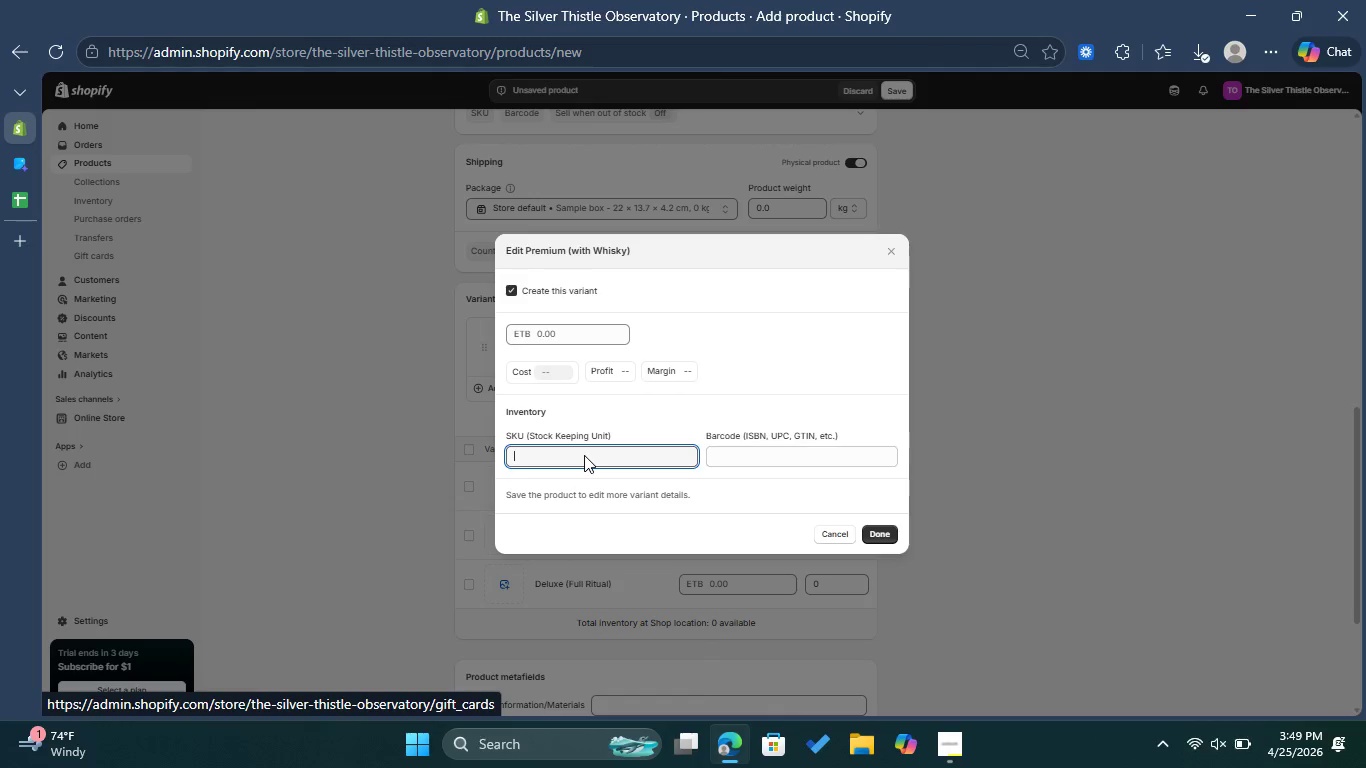 
type(TST-NIGHT-VEL-PR)
 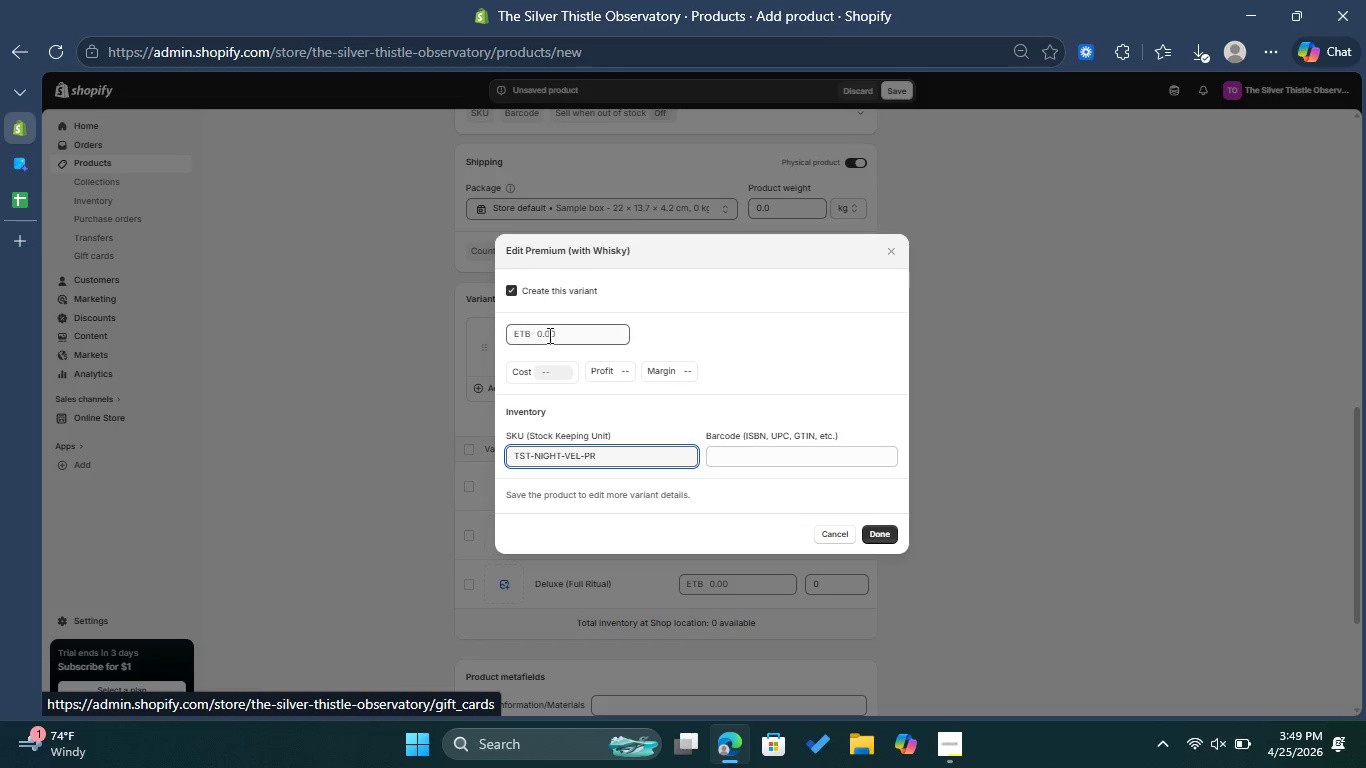 
left_click([553, 335])
 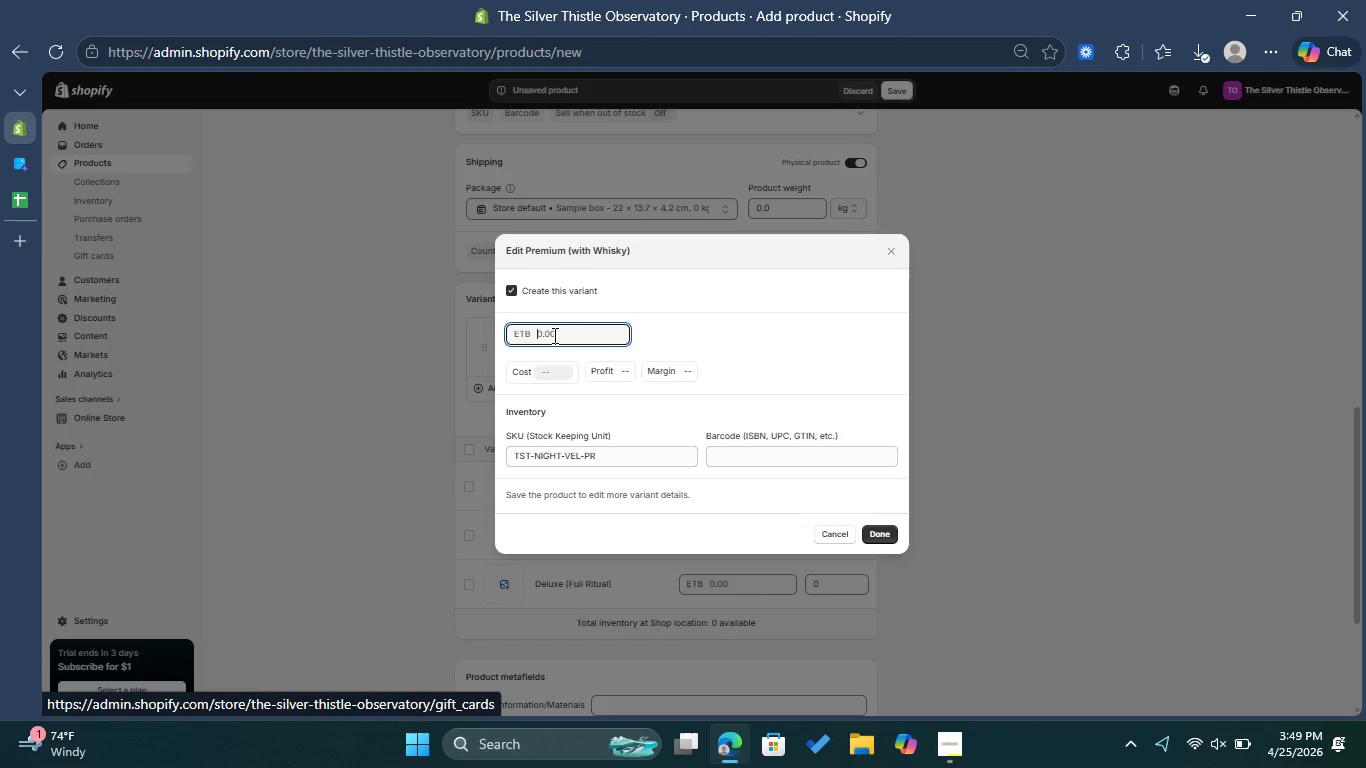 
type(225)
 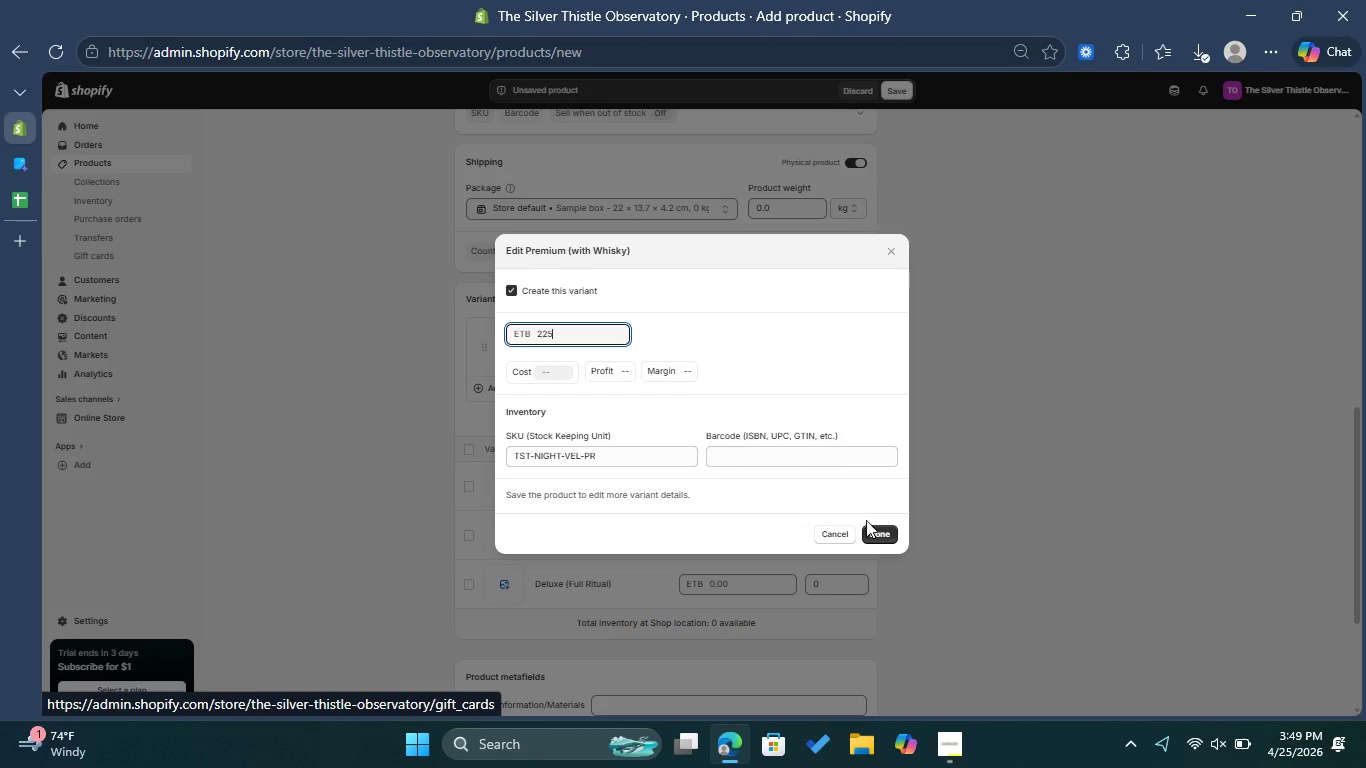 
left_click_drag(start_coordinate=[872, 528], to_coordinate=[878, 528])
 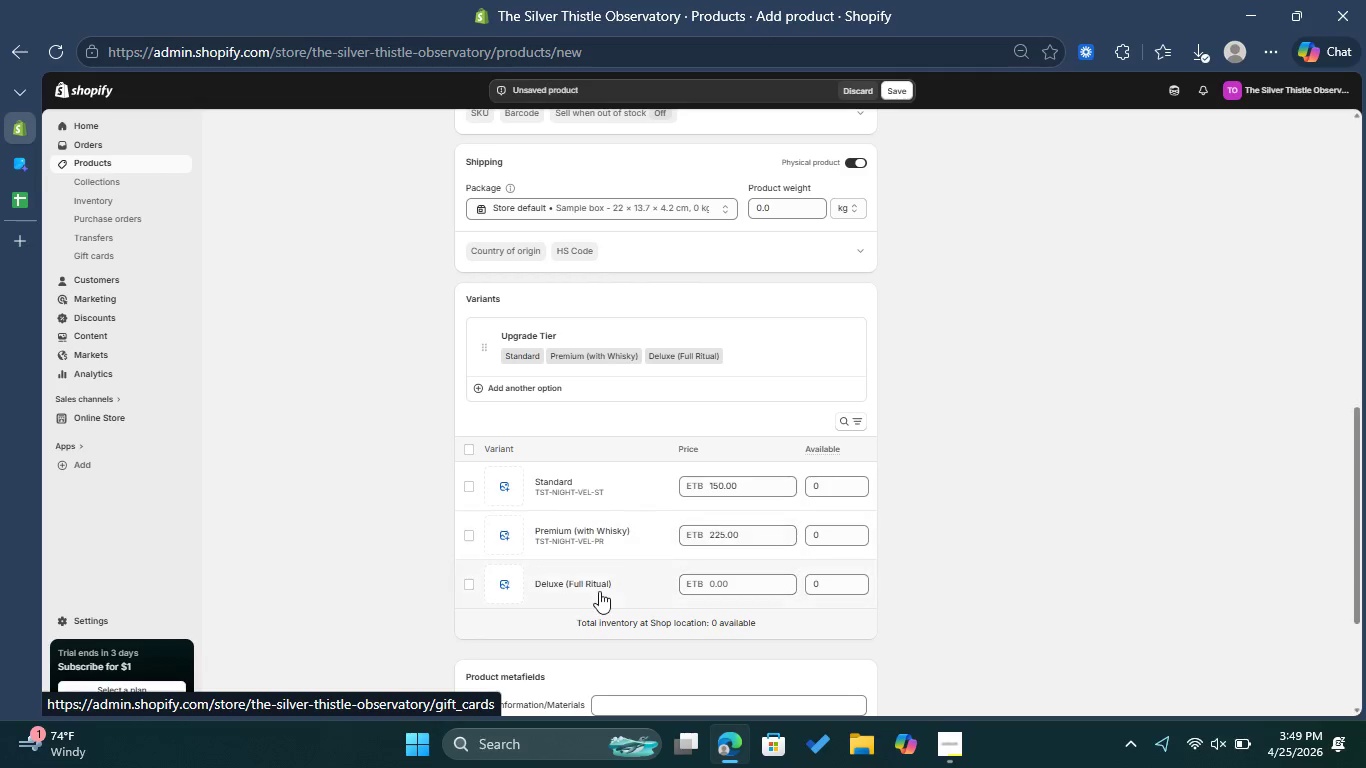 
left_click([598, 590])
 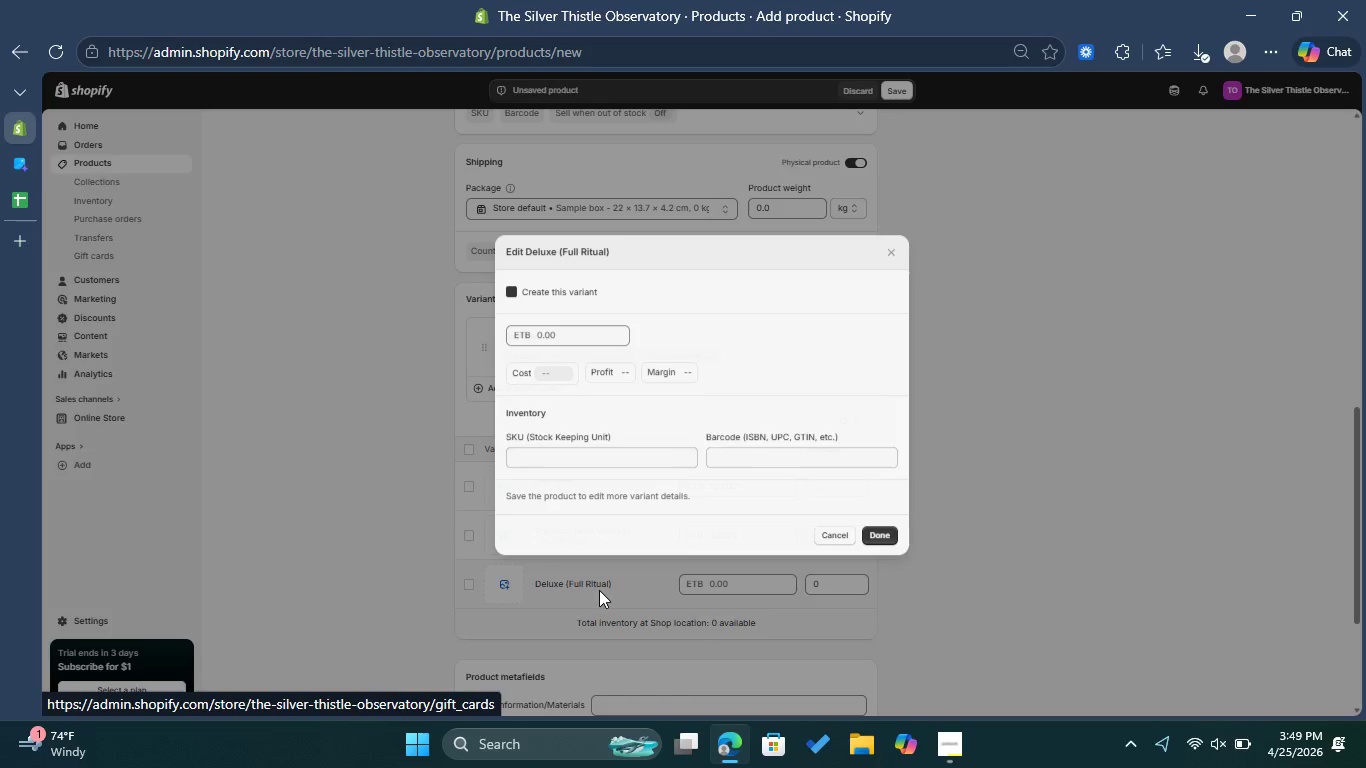 
left_click([607, 456])
 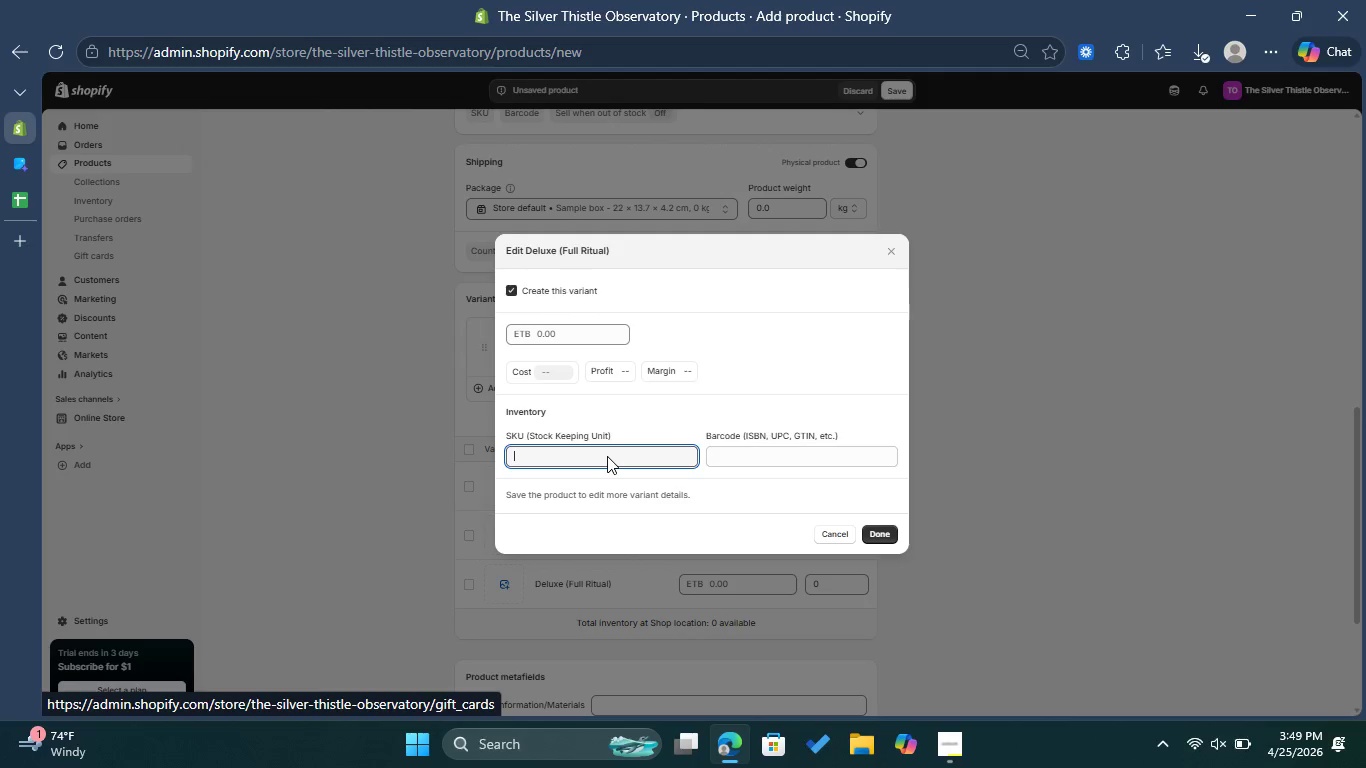 
type(TST-NIGHT-VEL-)
 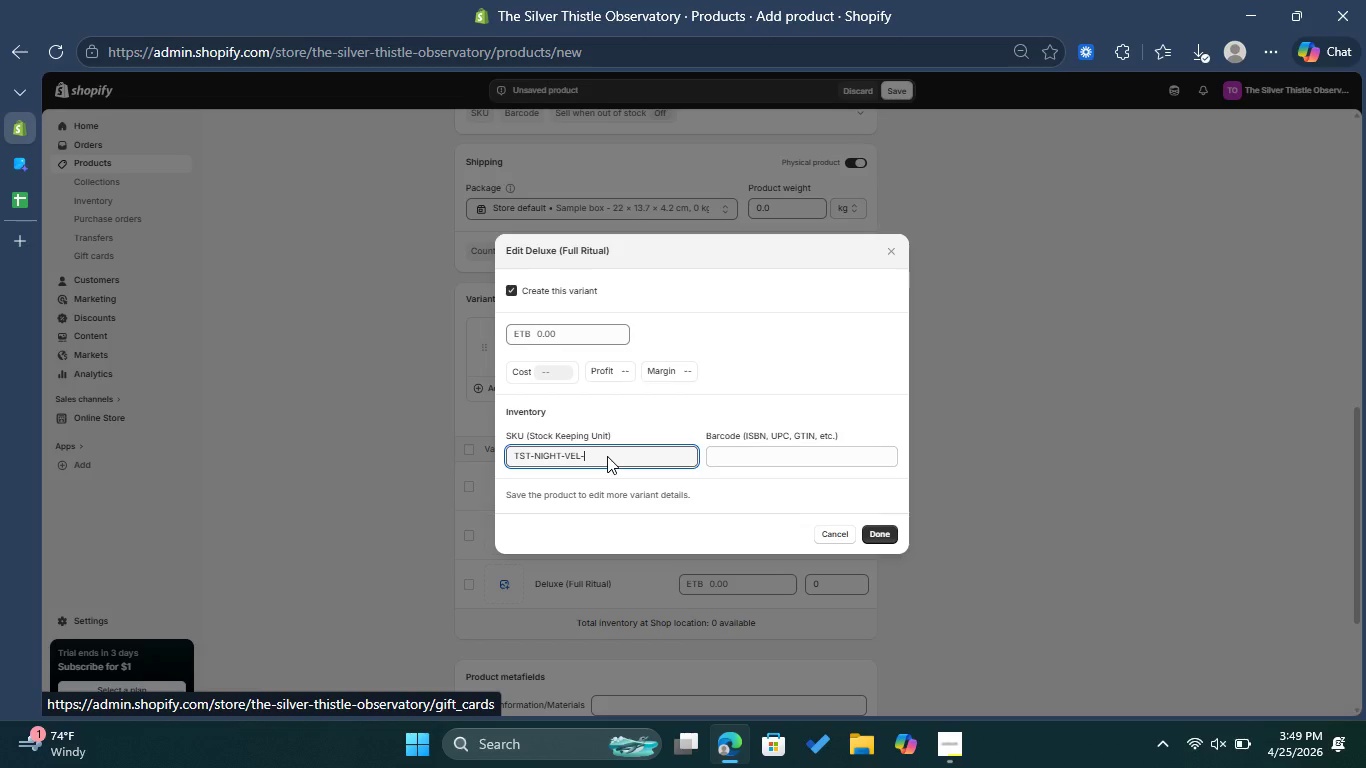 
type(DX)
 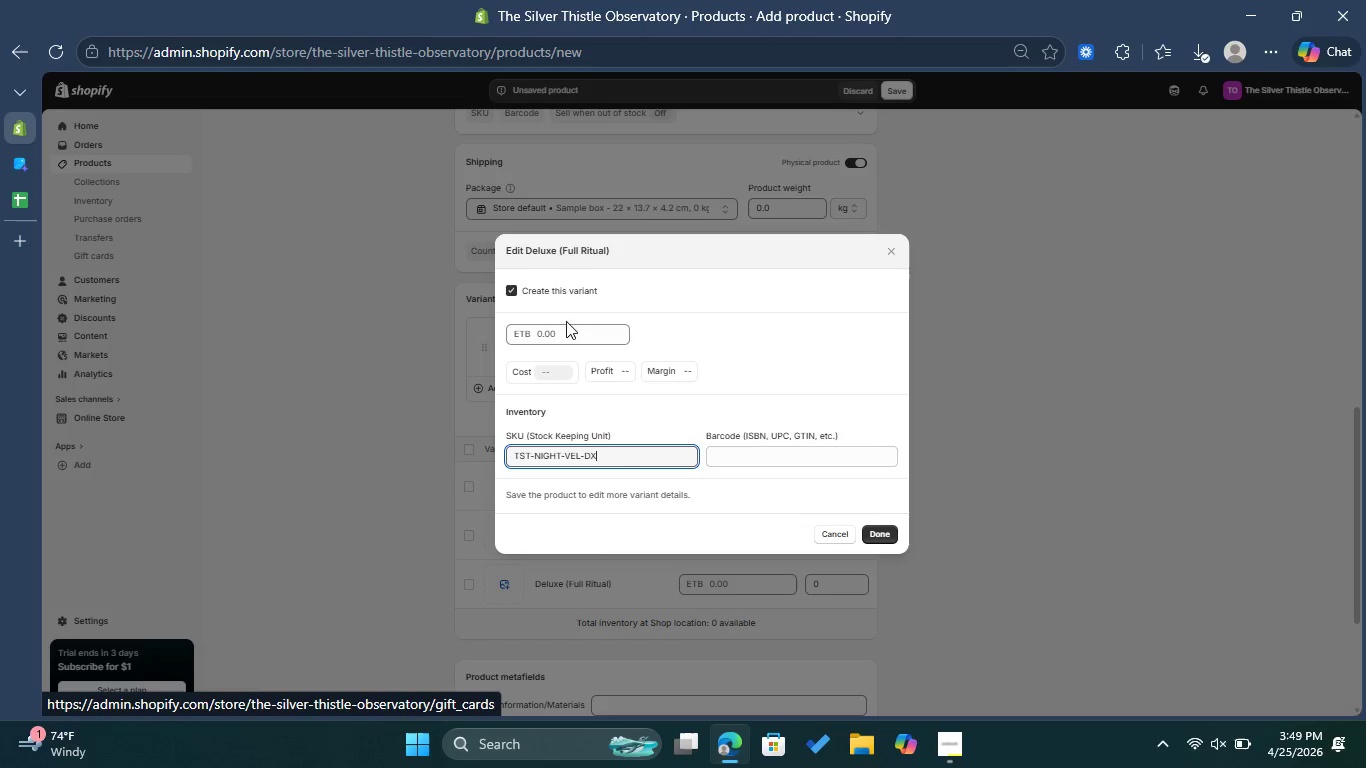 
left_click([571, 341])
 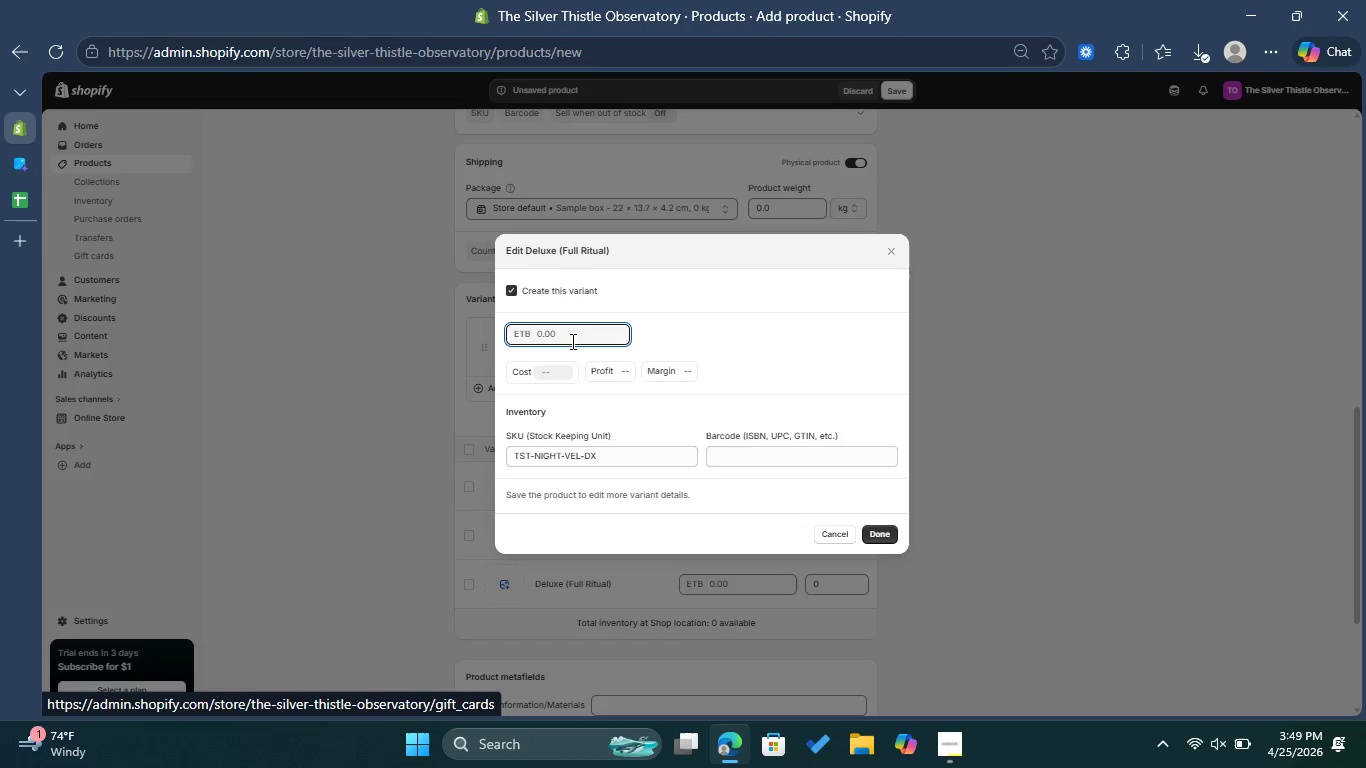 
type(350)
 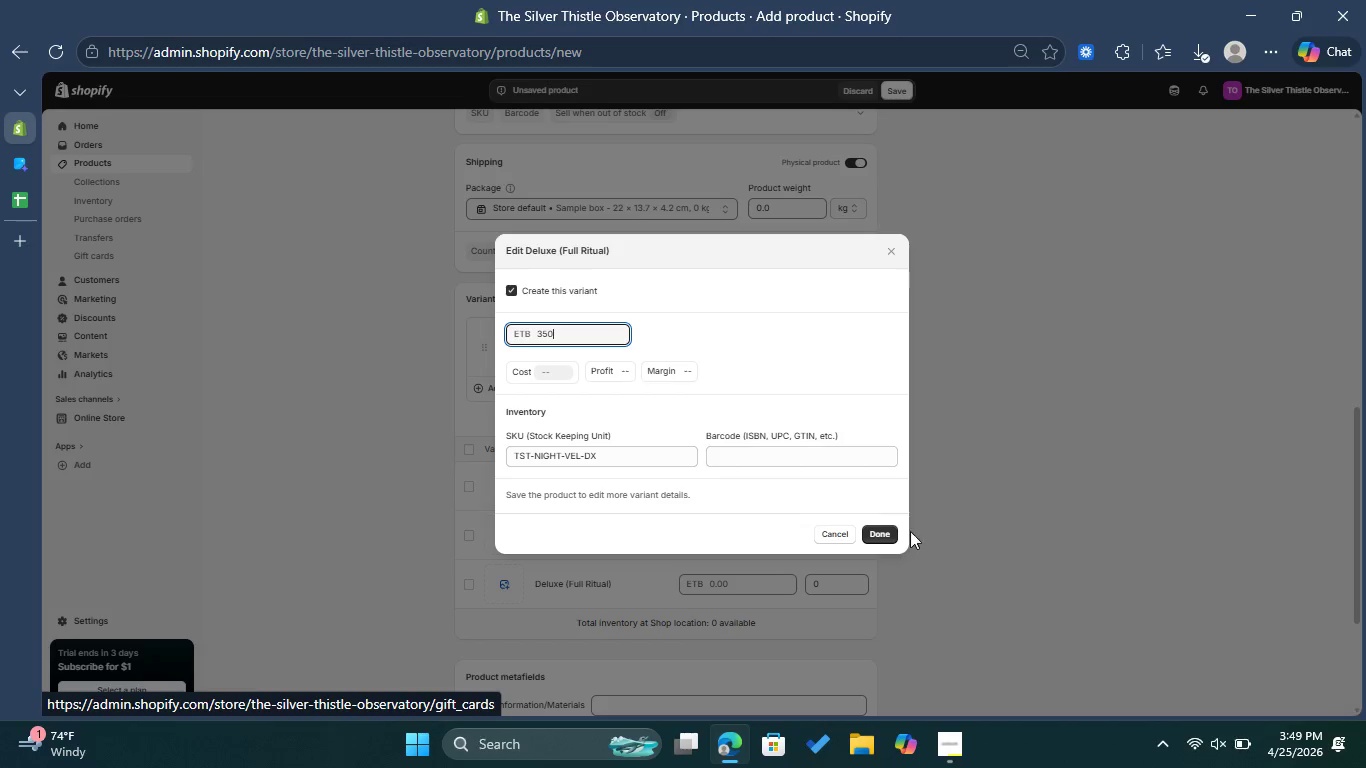 
left_click([892, 529])
 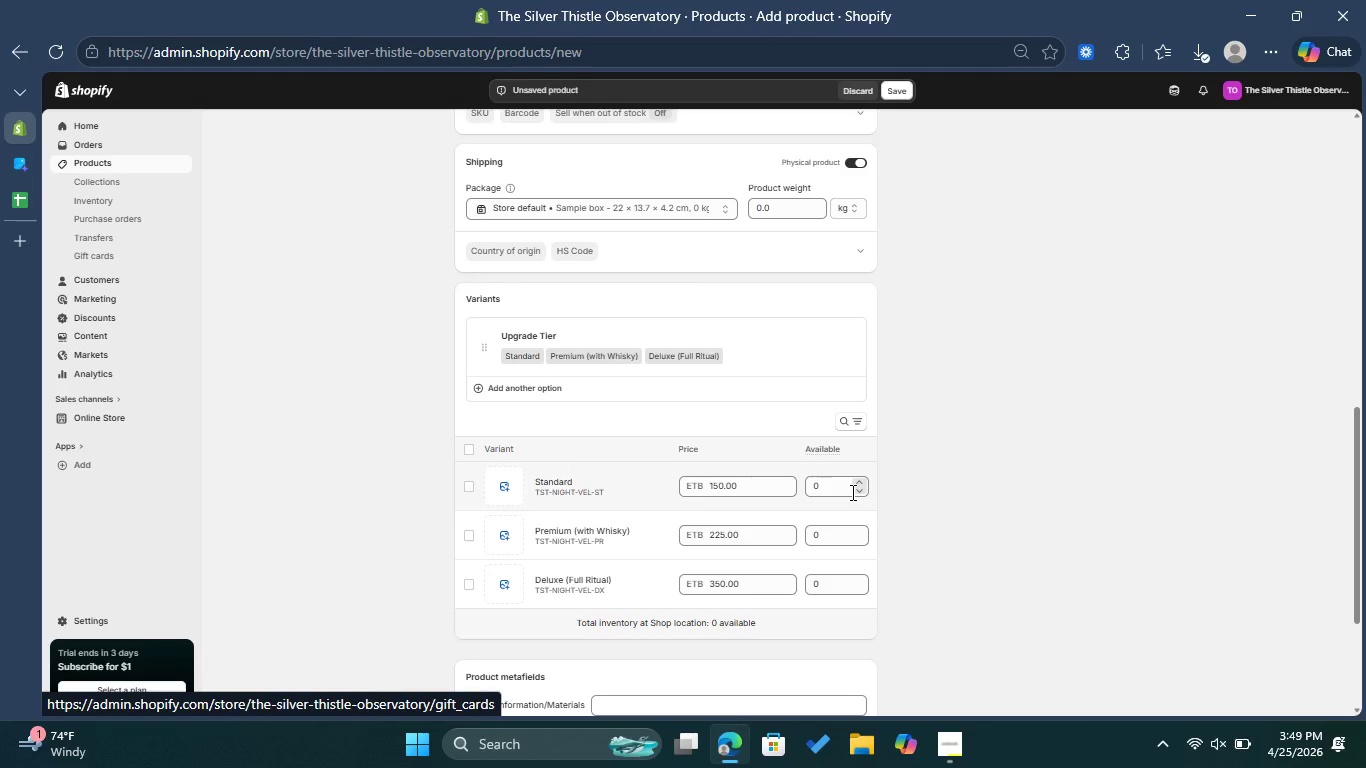 
left_click([827, 488])
 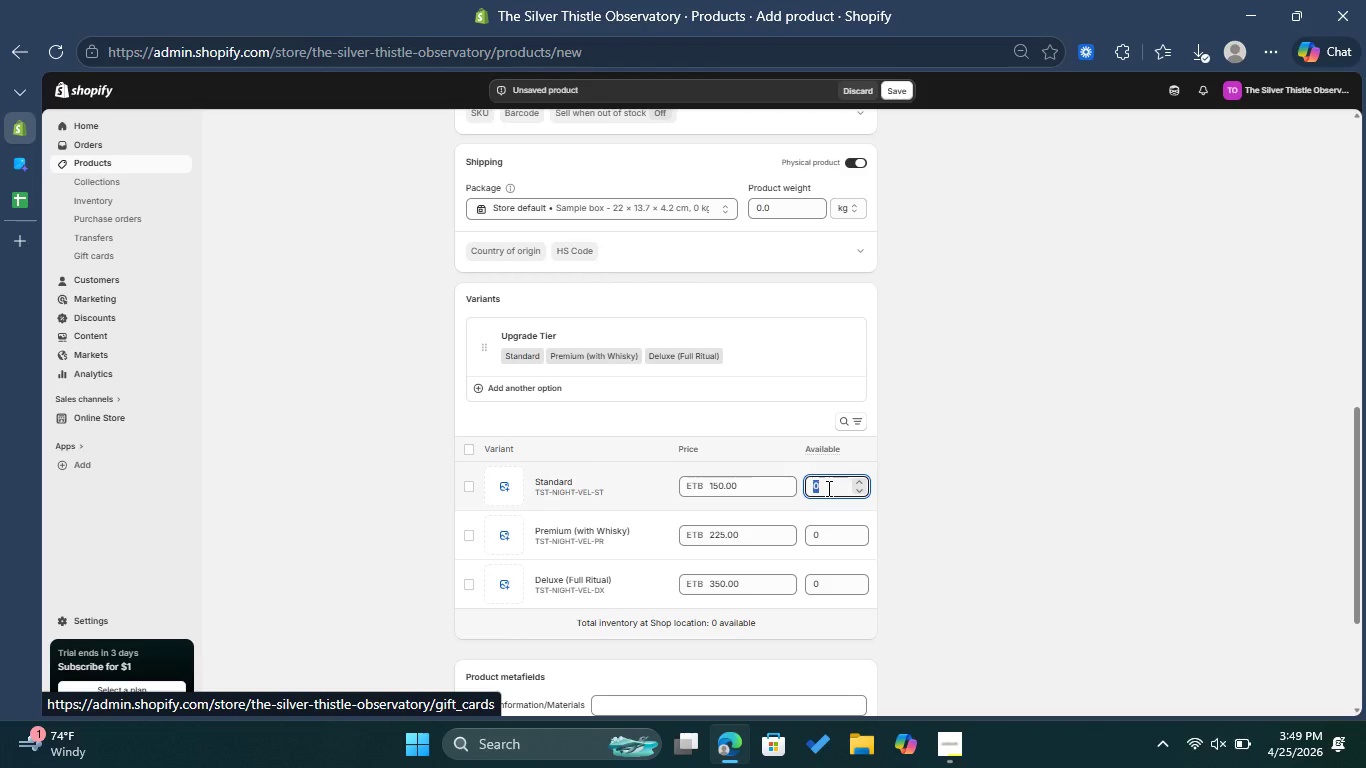 
type(10)
 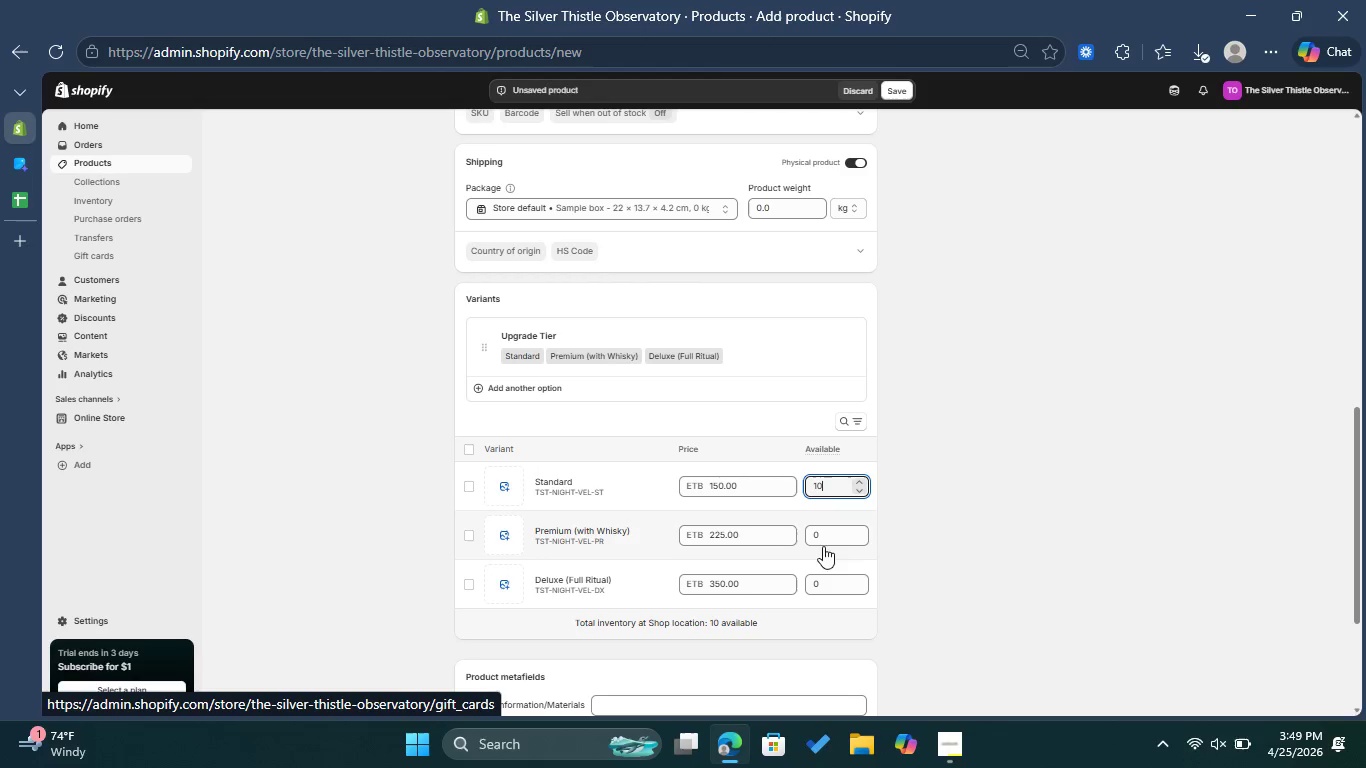 
left_click([829, 539])
 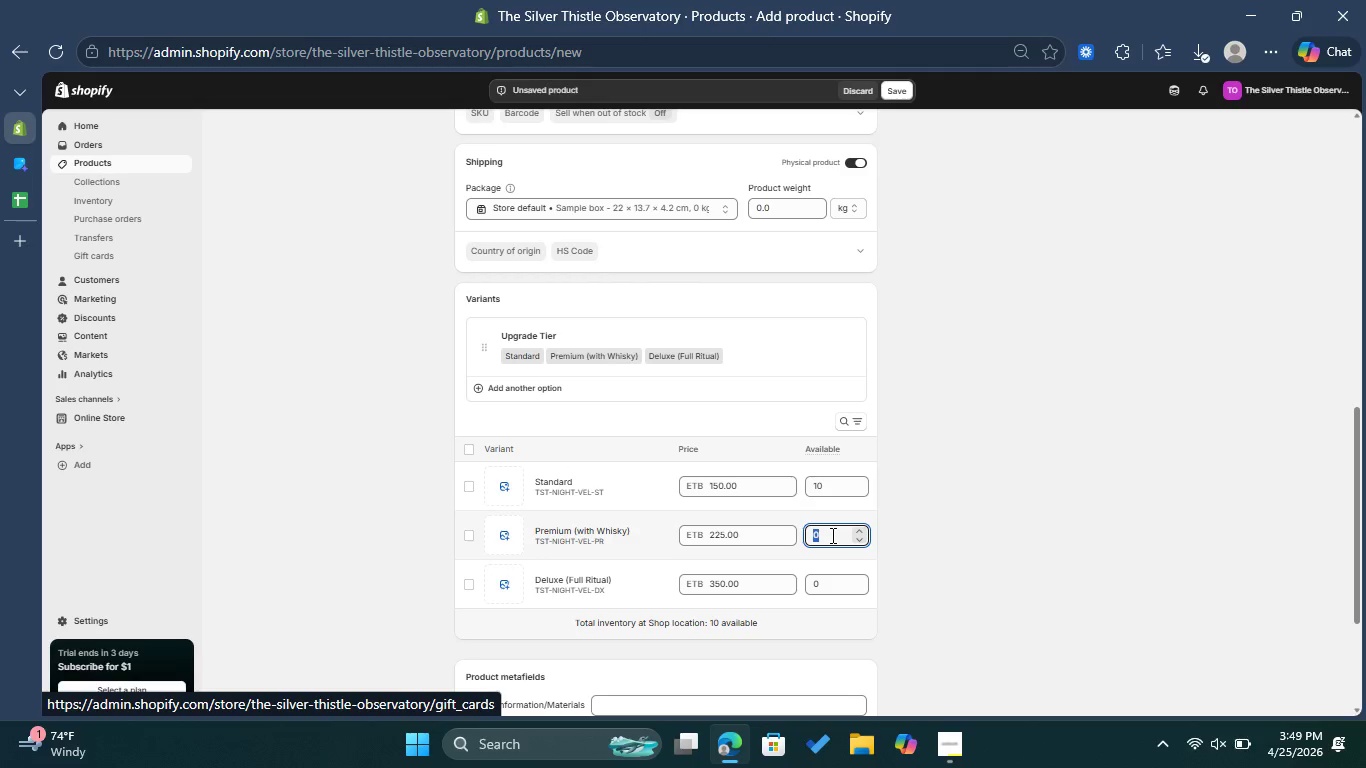 
type(10)
 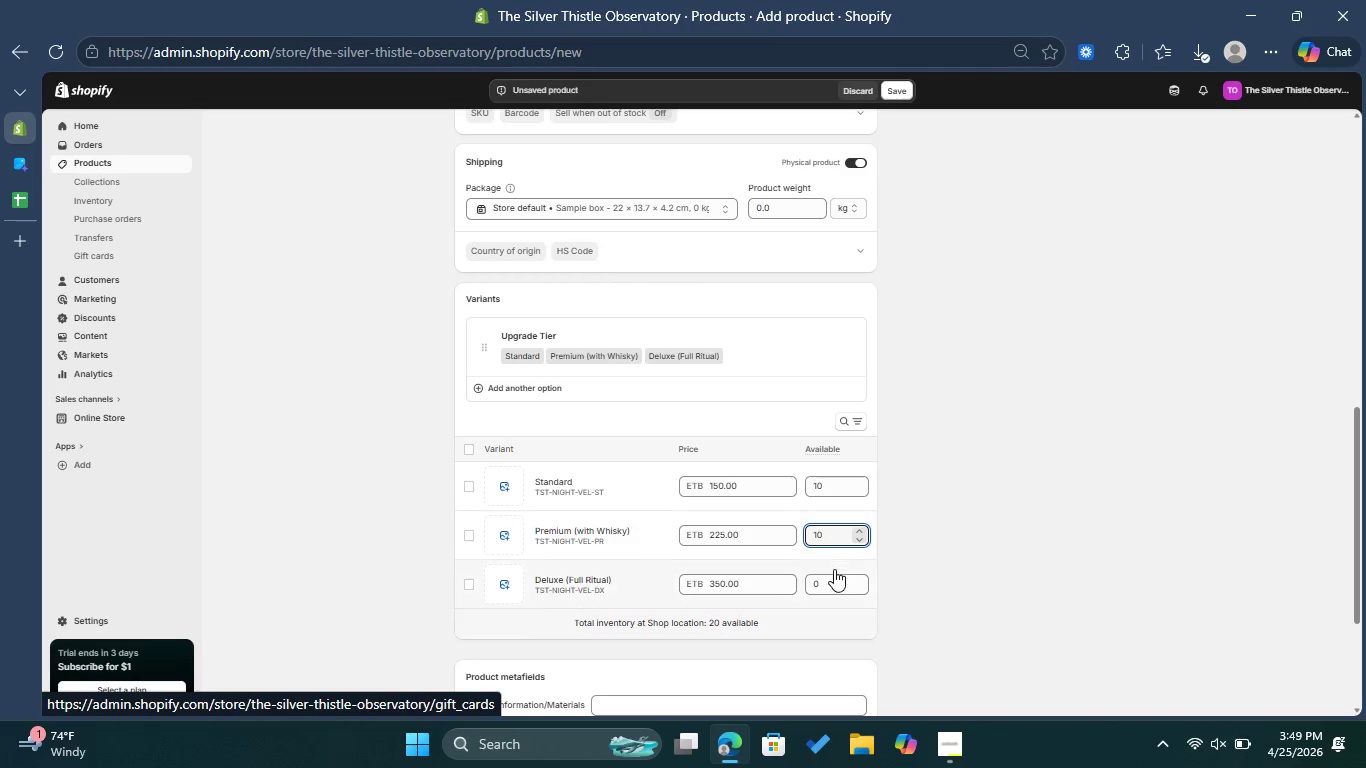 
left_click([834, 573])
 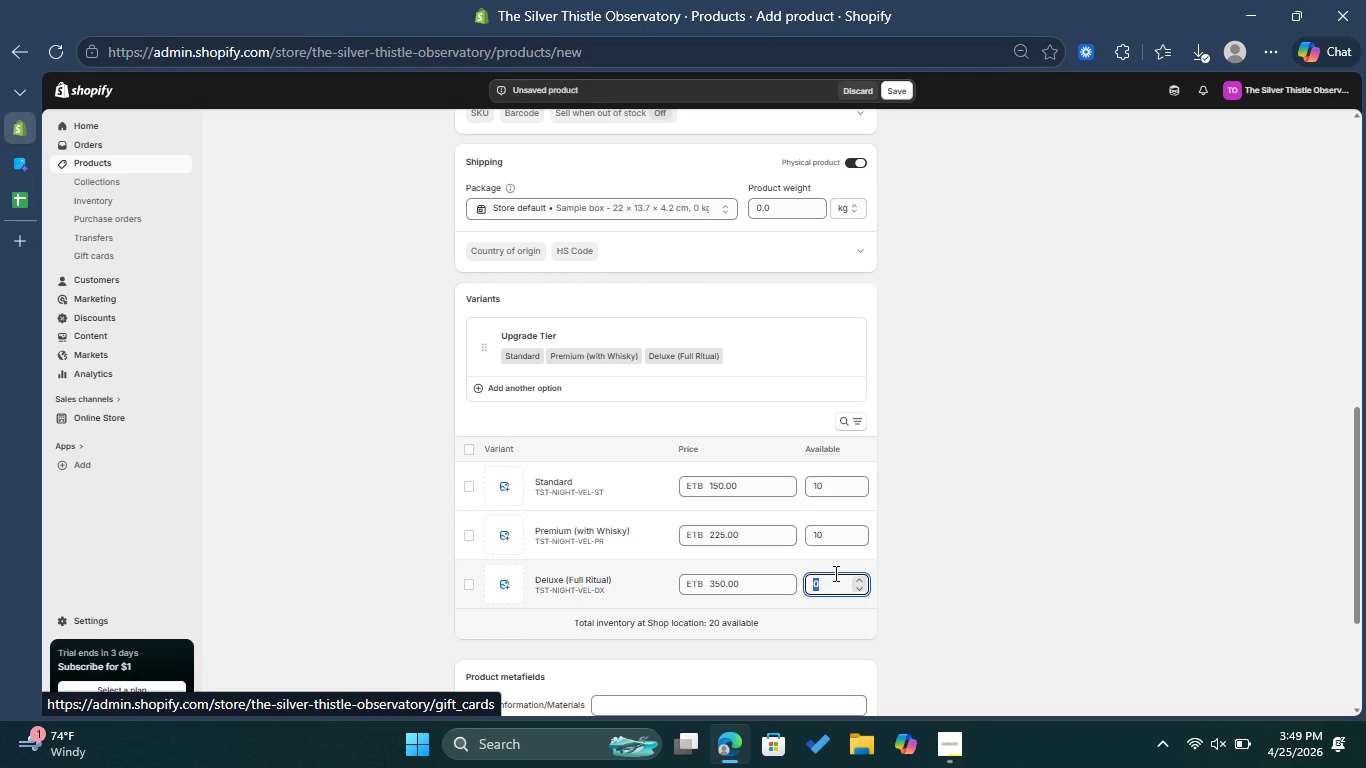 
type(10)
 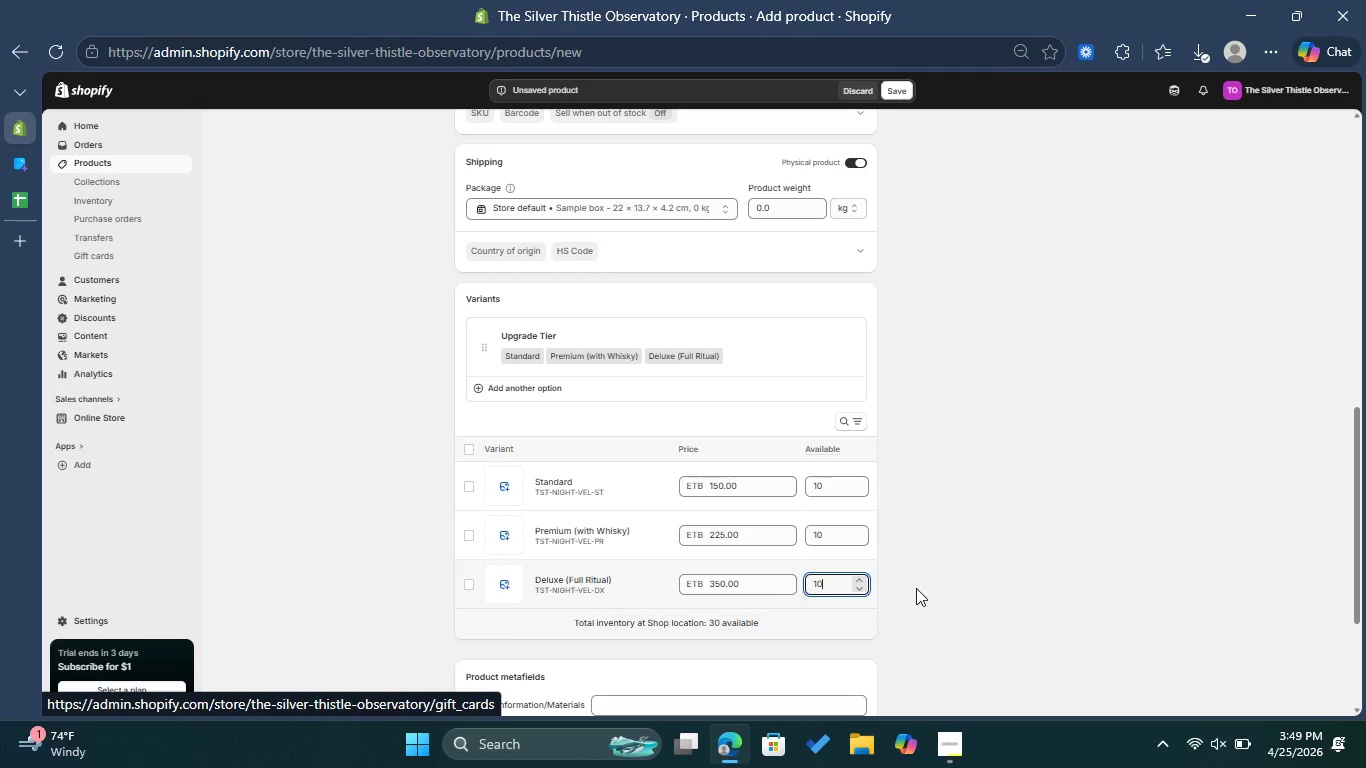 
left_click([924, 582])
 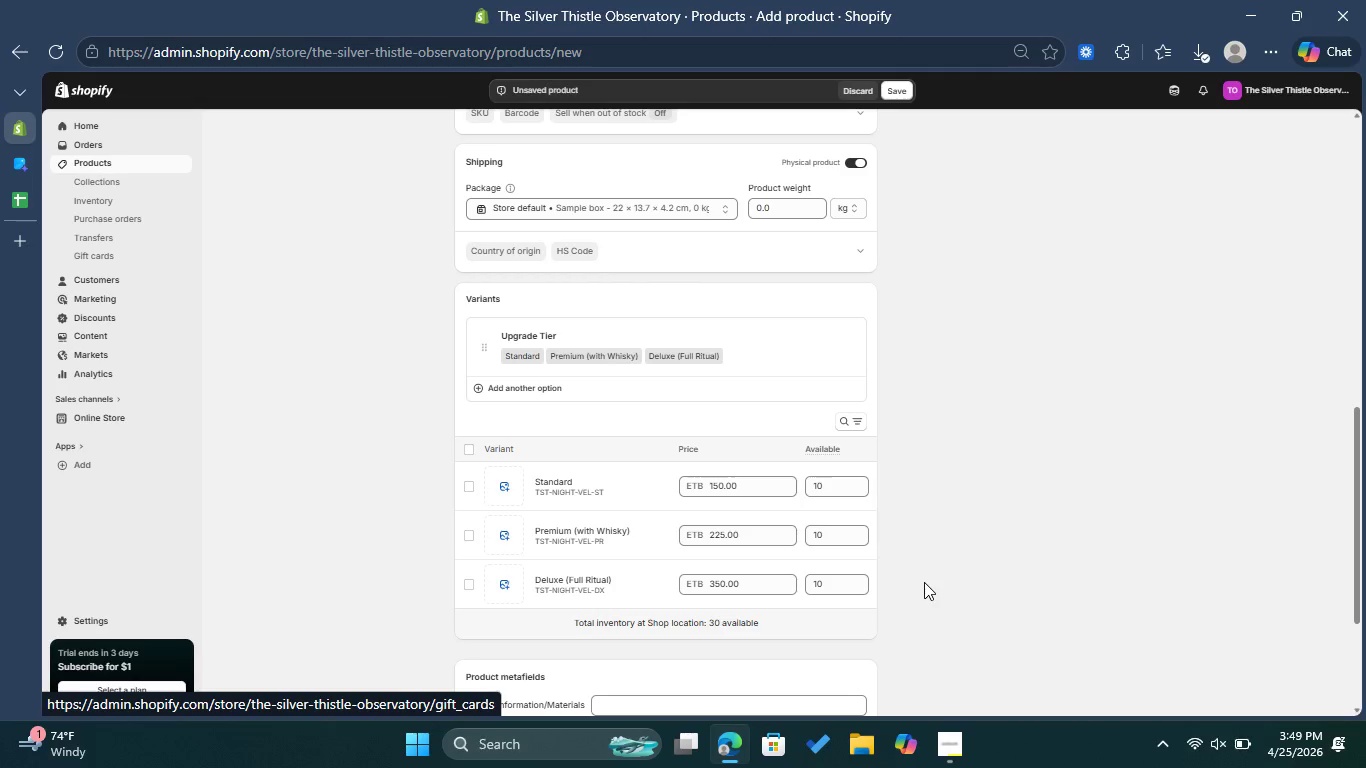 
scroll: coordinate [963, 539], scroll_direction: up, amount: 2.0
 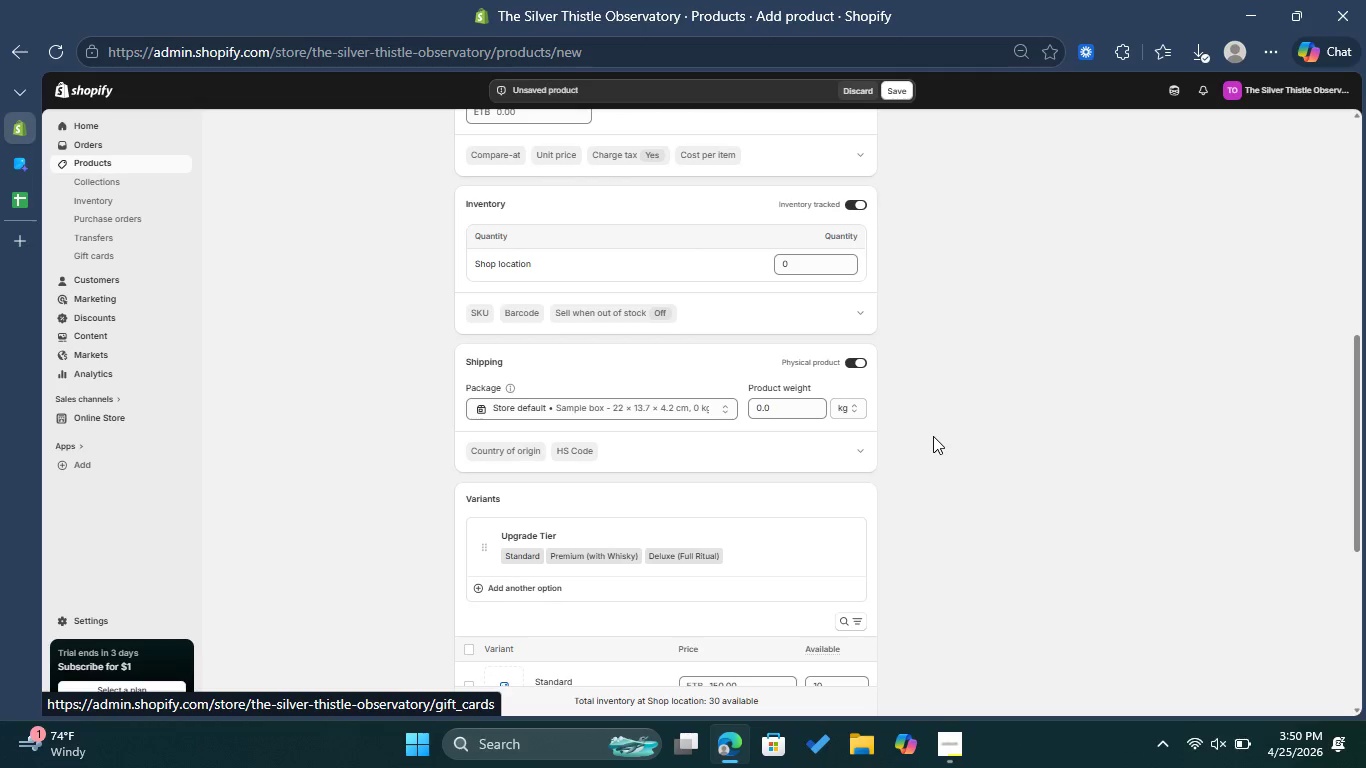 
wait(21.44)
 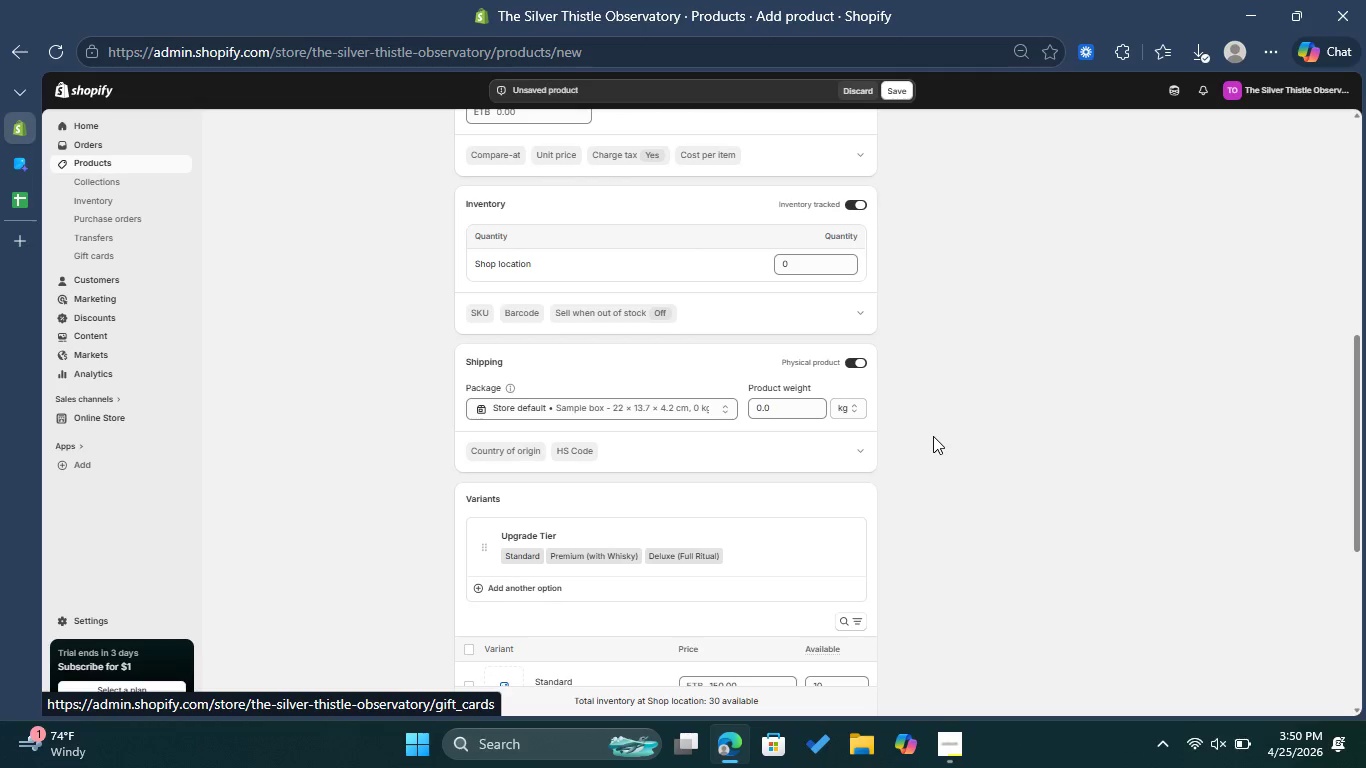 
scroll: coordinate [934, 436], scroll_direction: up, amount: 1.0
 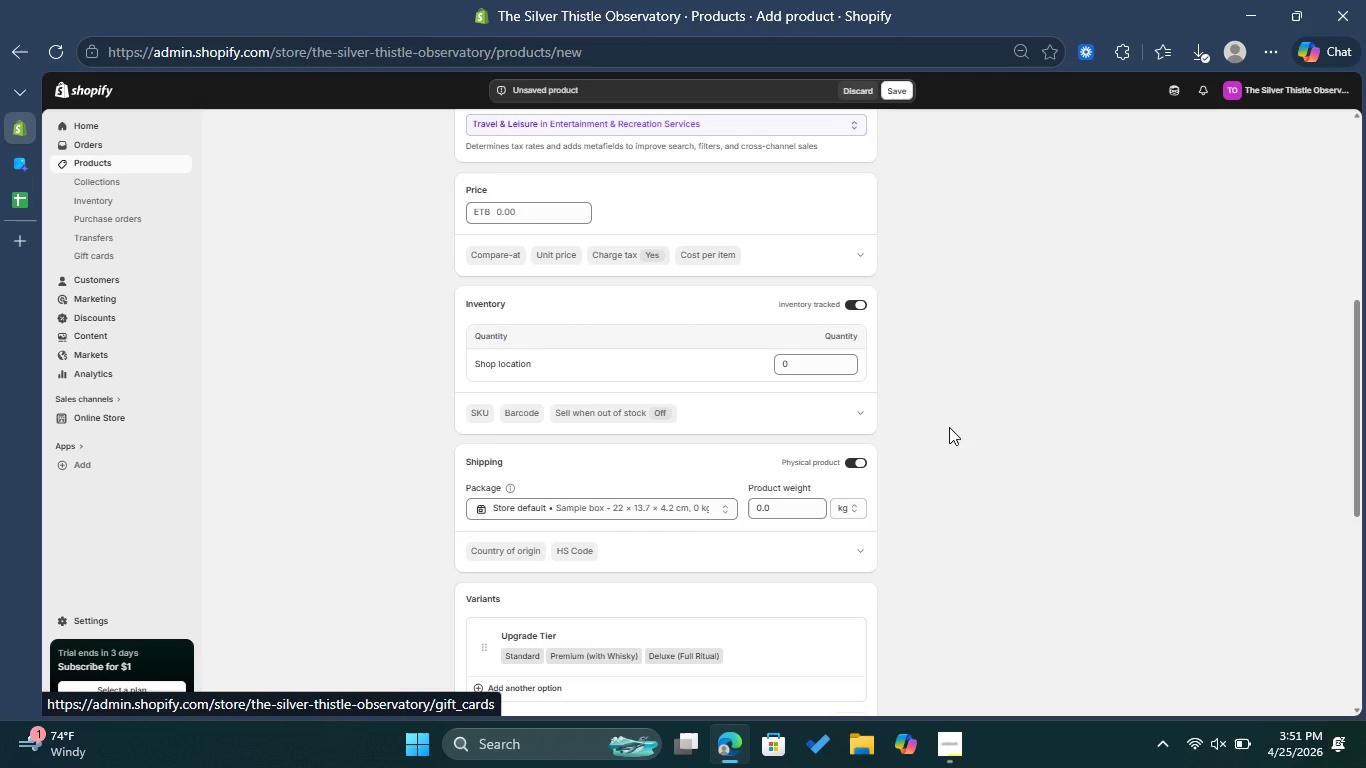 
wait(53.03)
 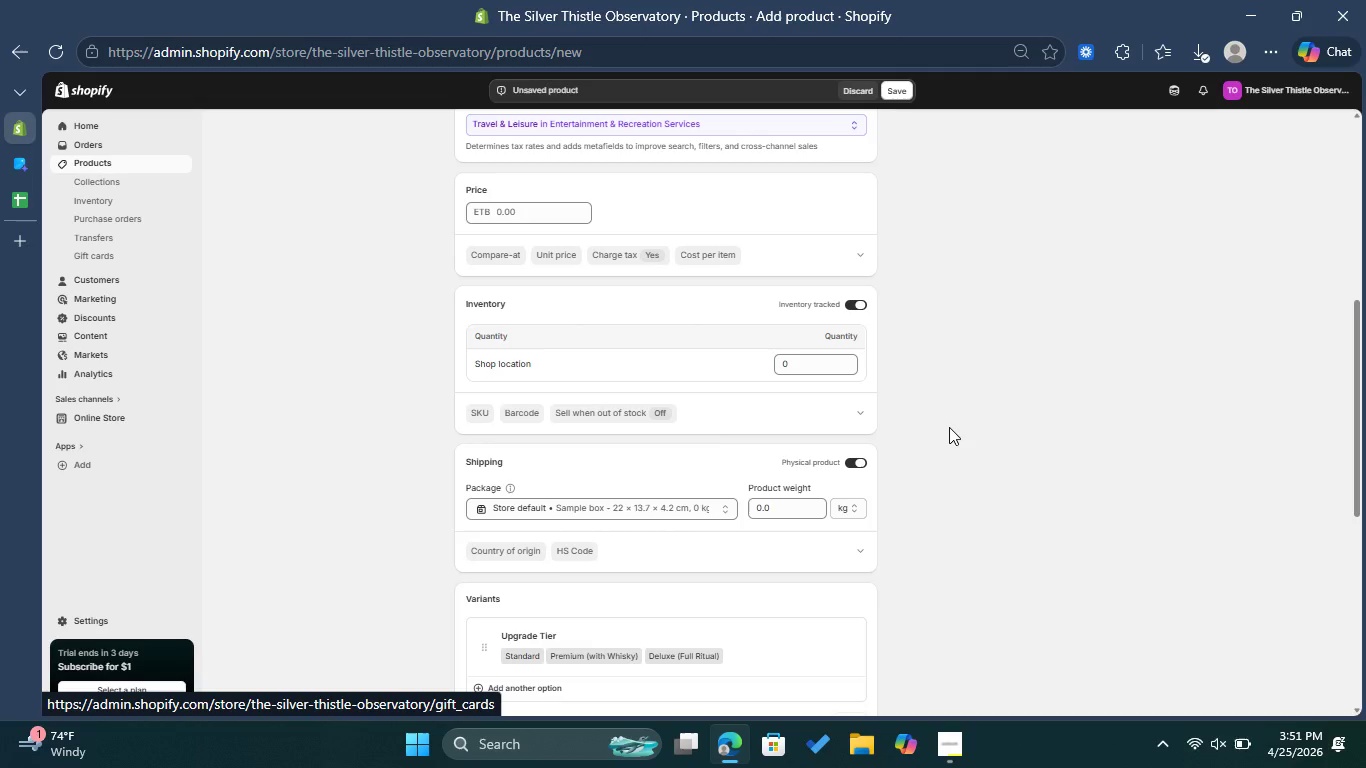 
scroll: coordinate [1089, 356], scroll_direction: up, amount: 8.0
 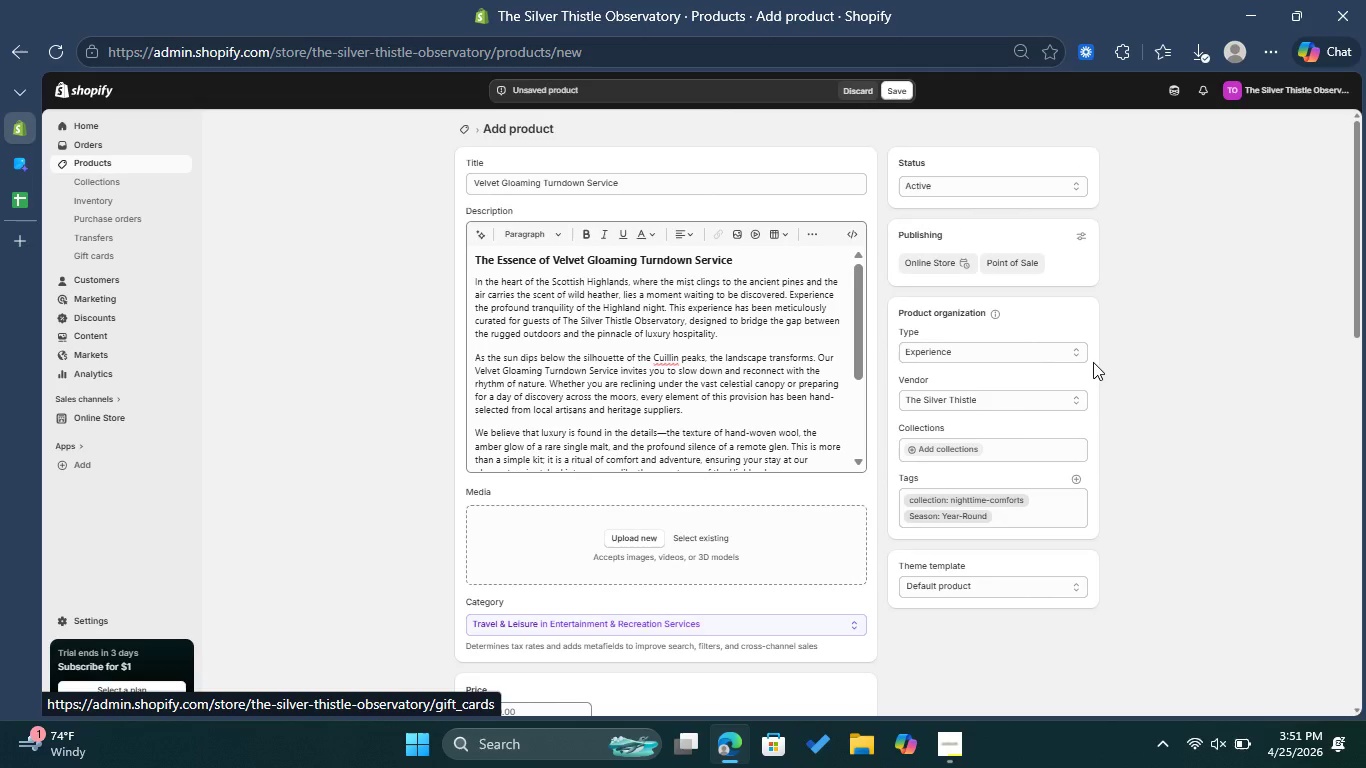 
wait(15.43)
 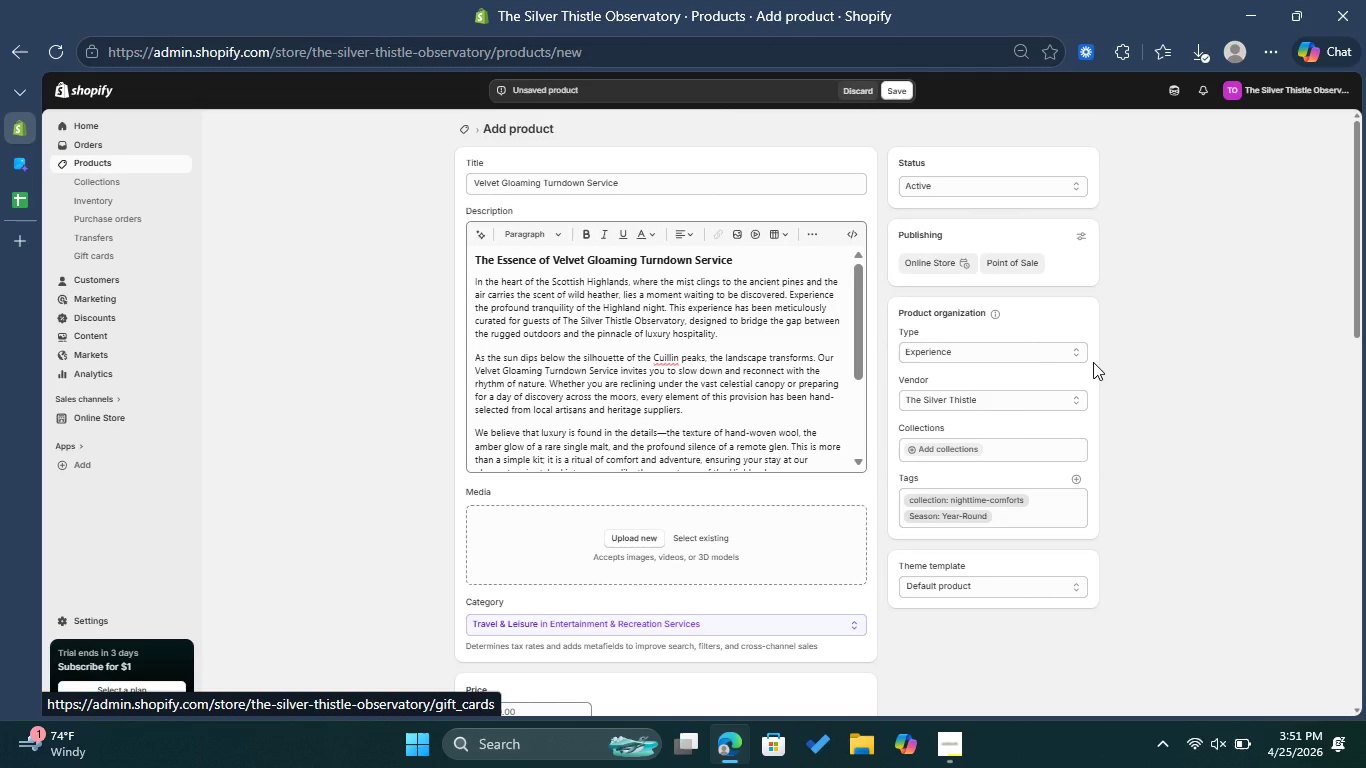 
scroll: coordinate [1048, 429], scroll_direction: down, amount: 7.0
 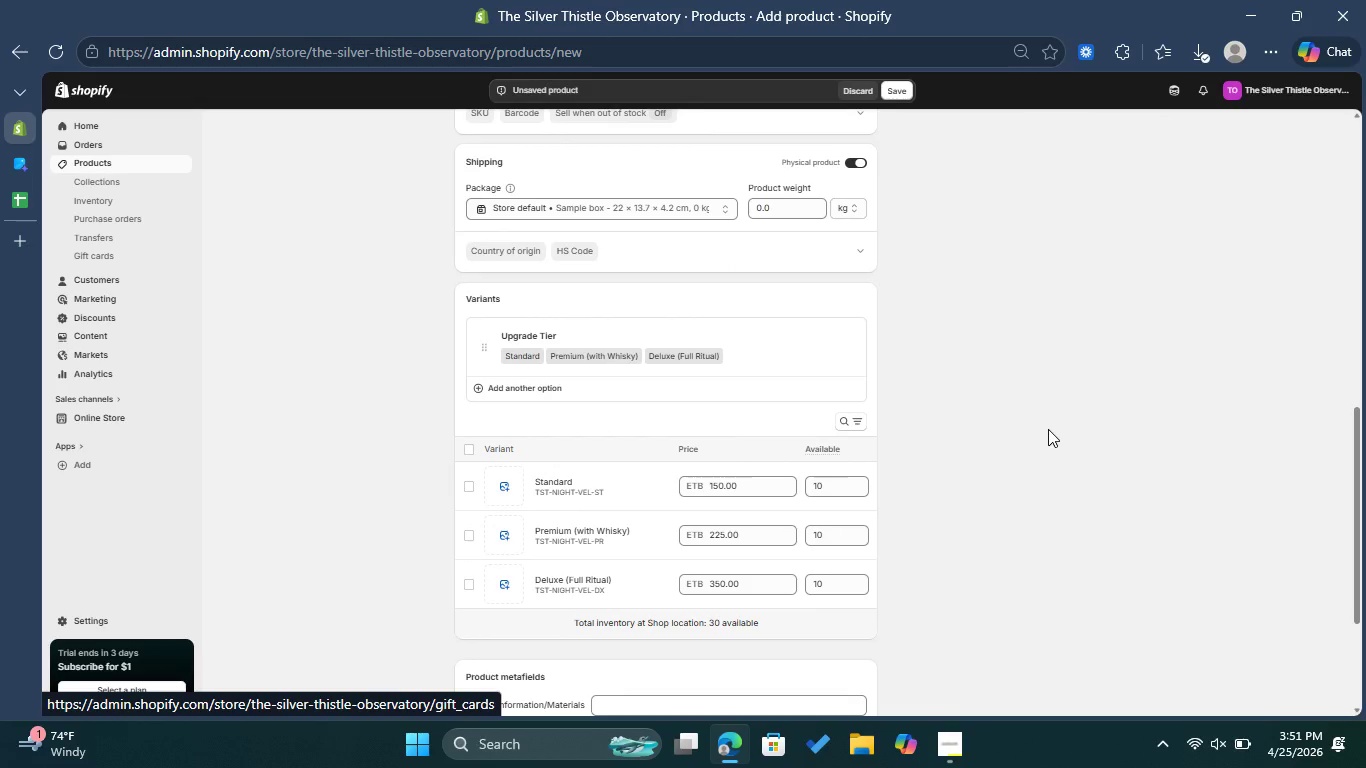 
wait(6.37)
 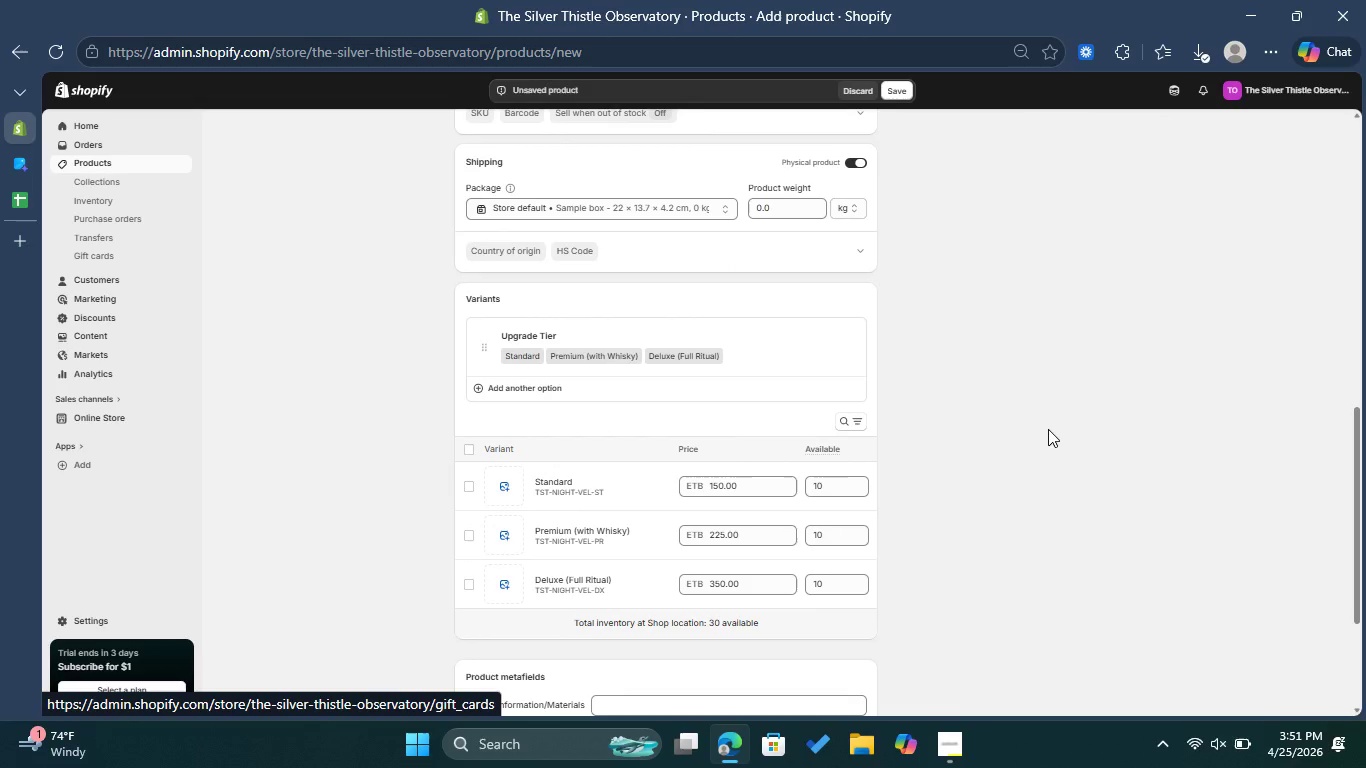 
scroll: coordinate [659, 298], scroll_direction: up, amount: 7.0
 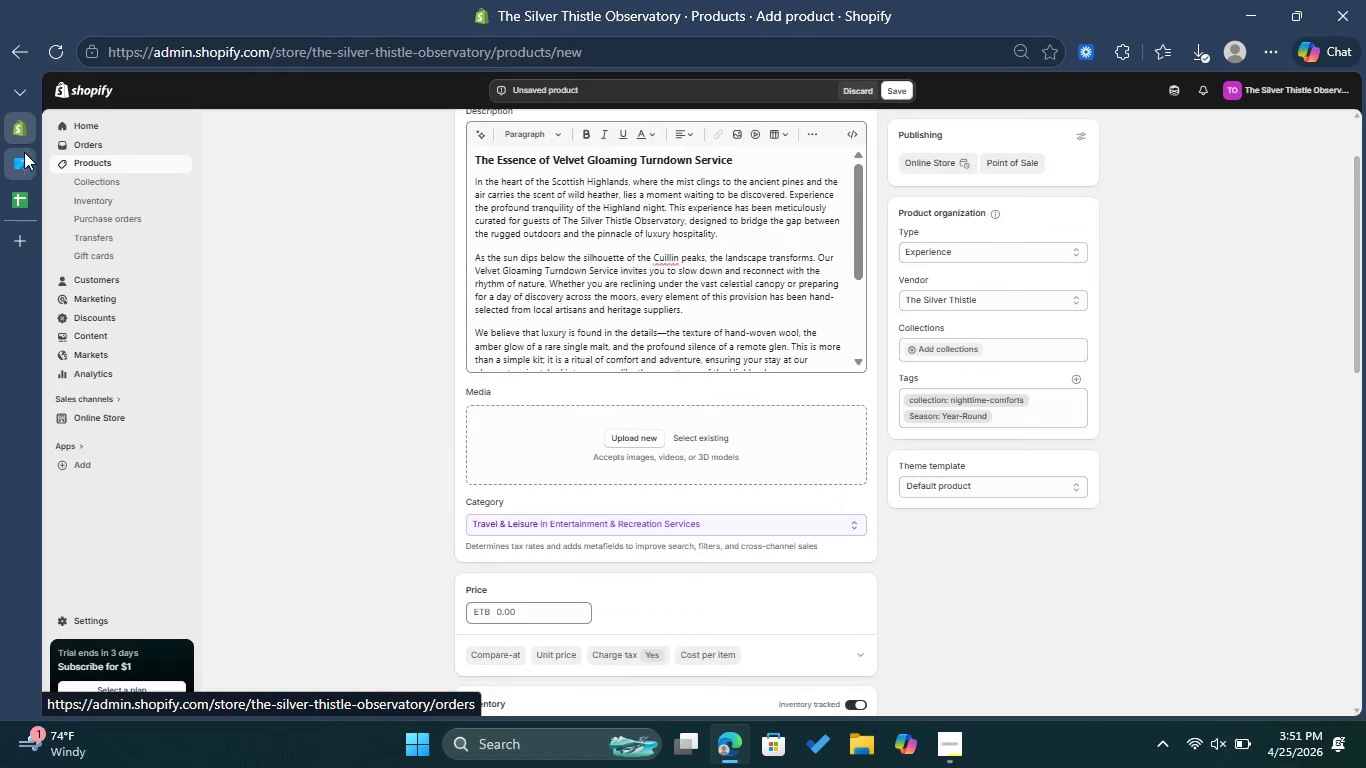 
left_click([24, 152])
 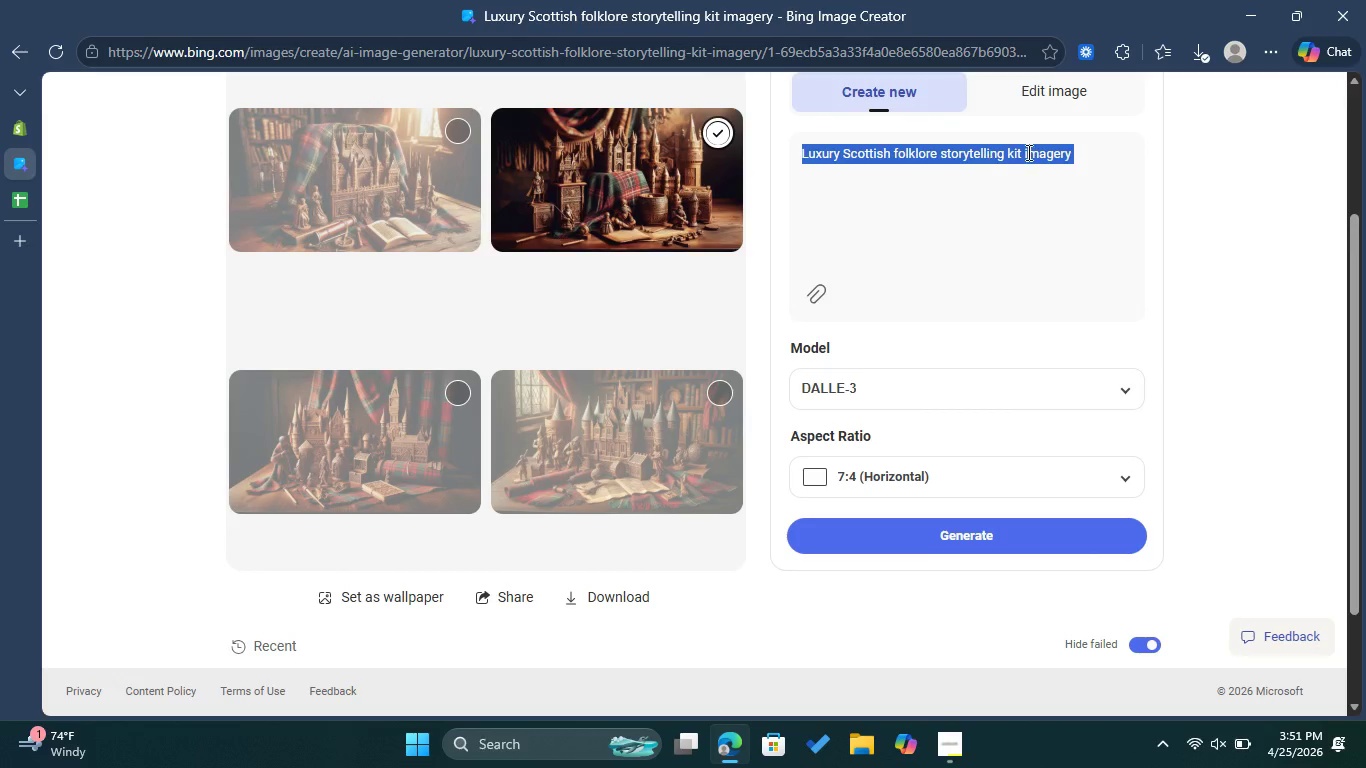 
left_click([1086, 155])
 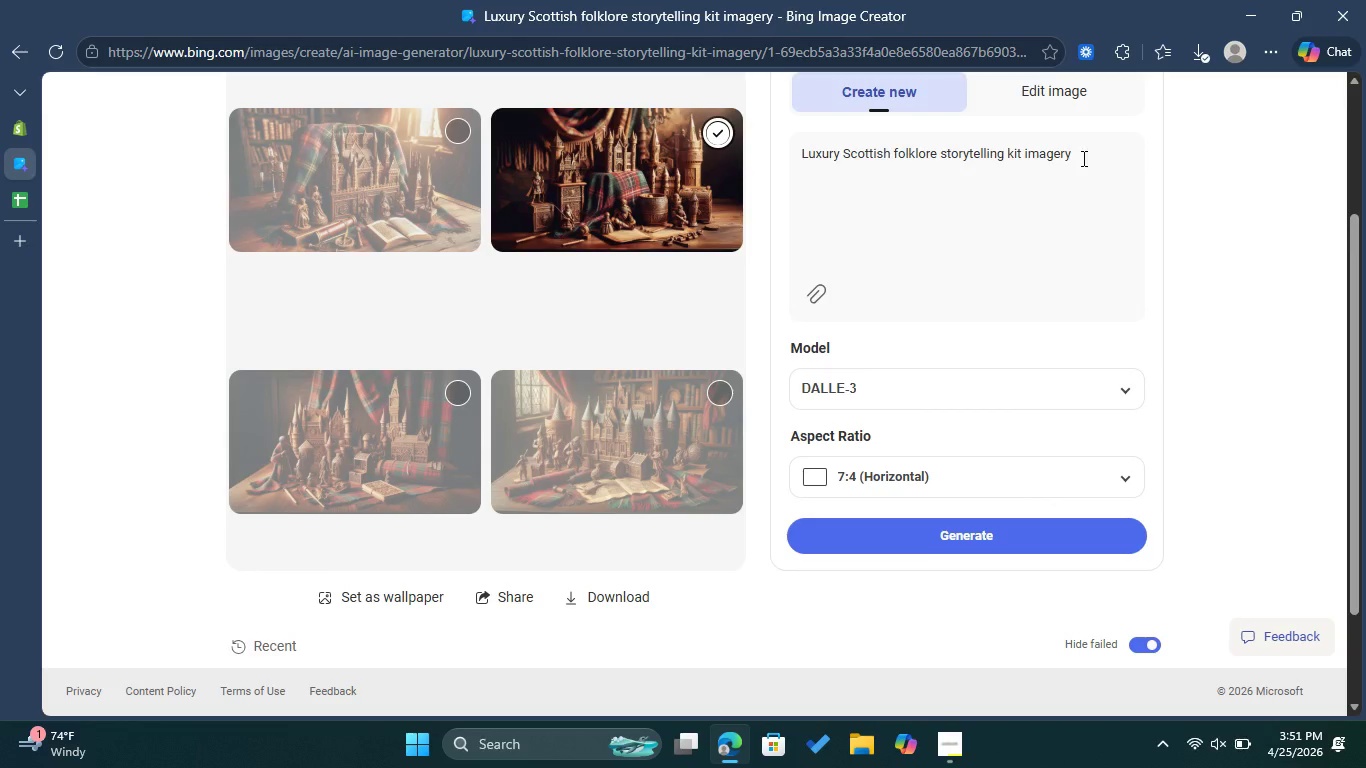 
left_click_drag(start_coordinate=[1085, 156], to_coordinate=[842, 158])
 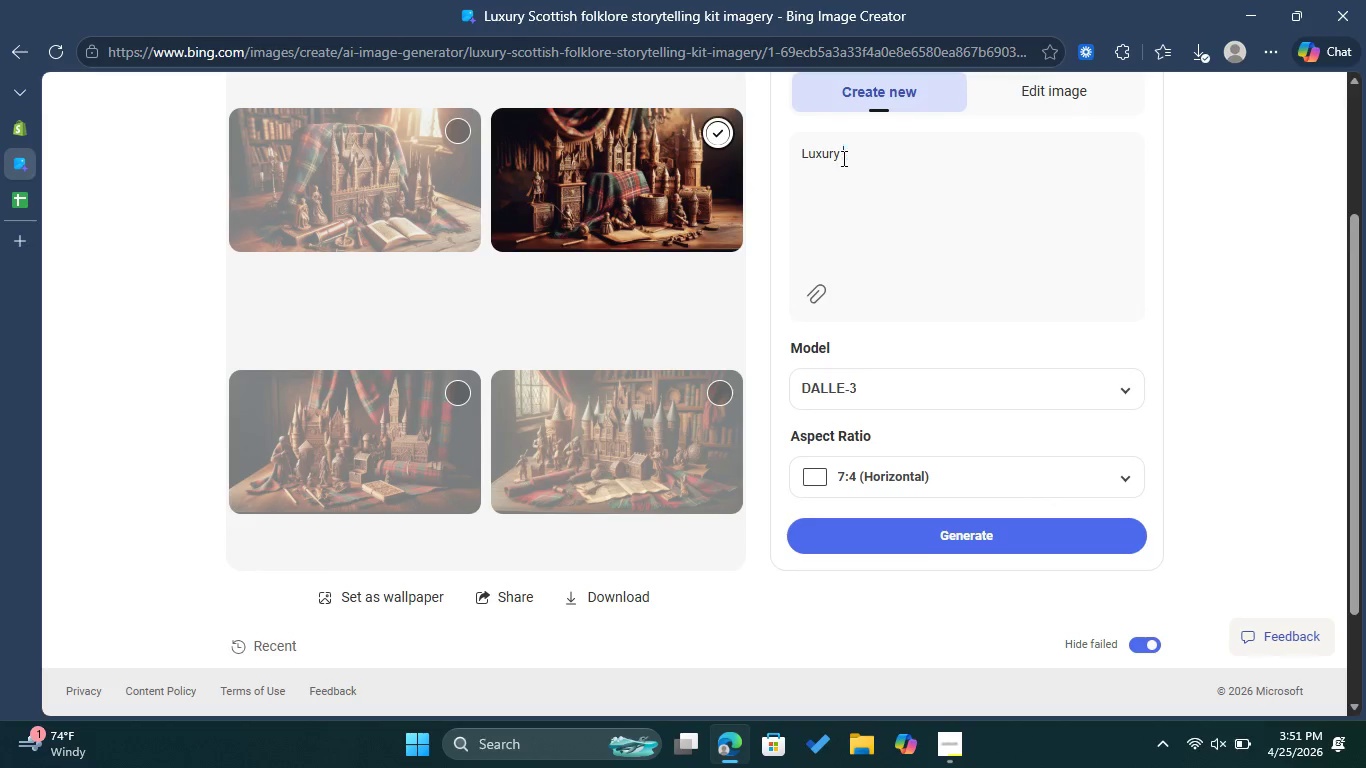 
key(Backspace)
type(VELVET )
key(Backspace)
key(Backspace)
key(Backspace)
key(Backspace)
key(Backspace)
key(Backspace)
key(Backspace)
type(velvet )
 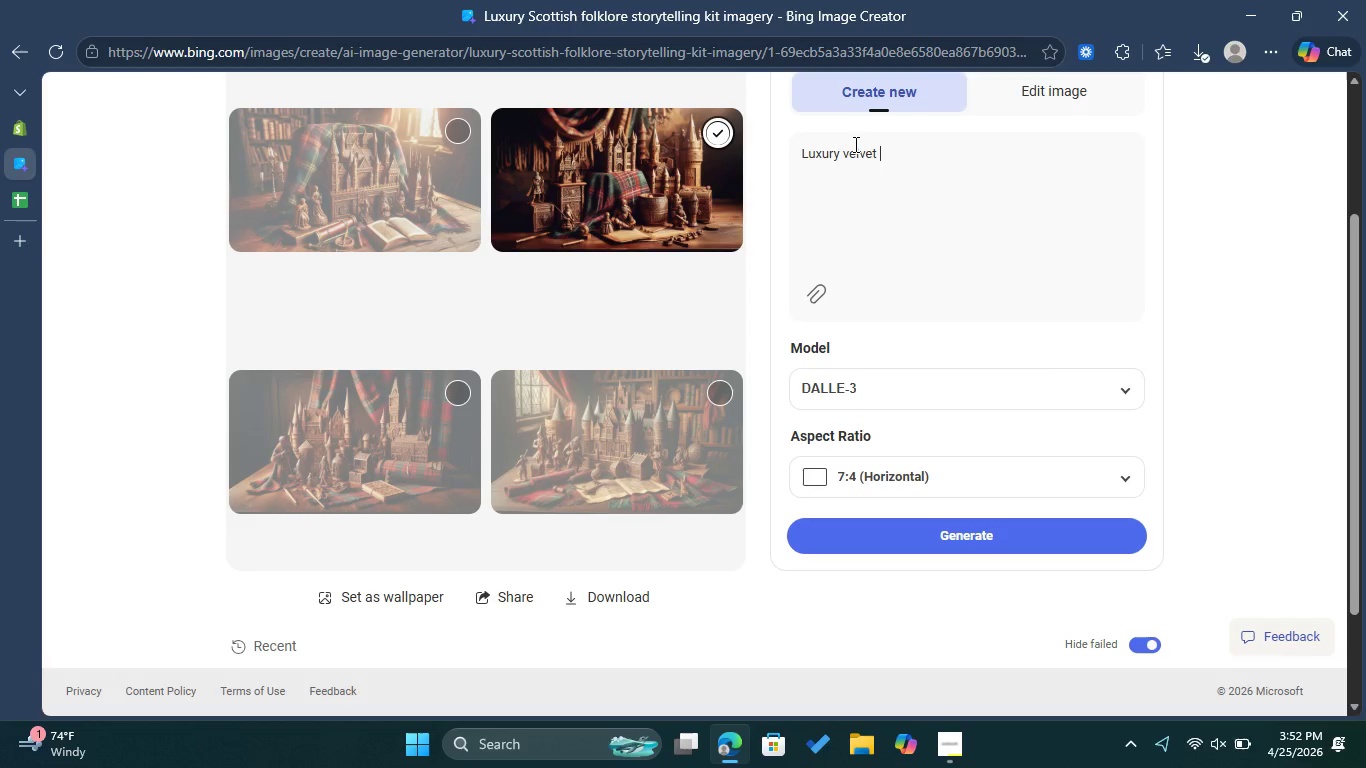 
left_click([854, 144])
 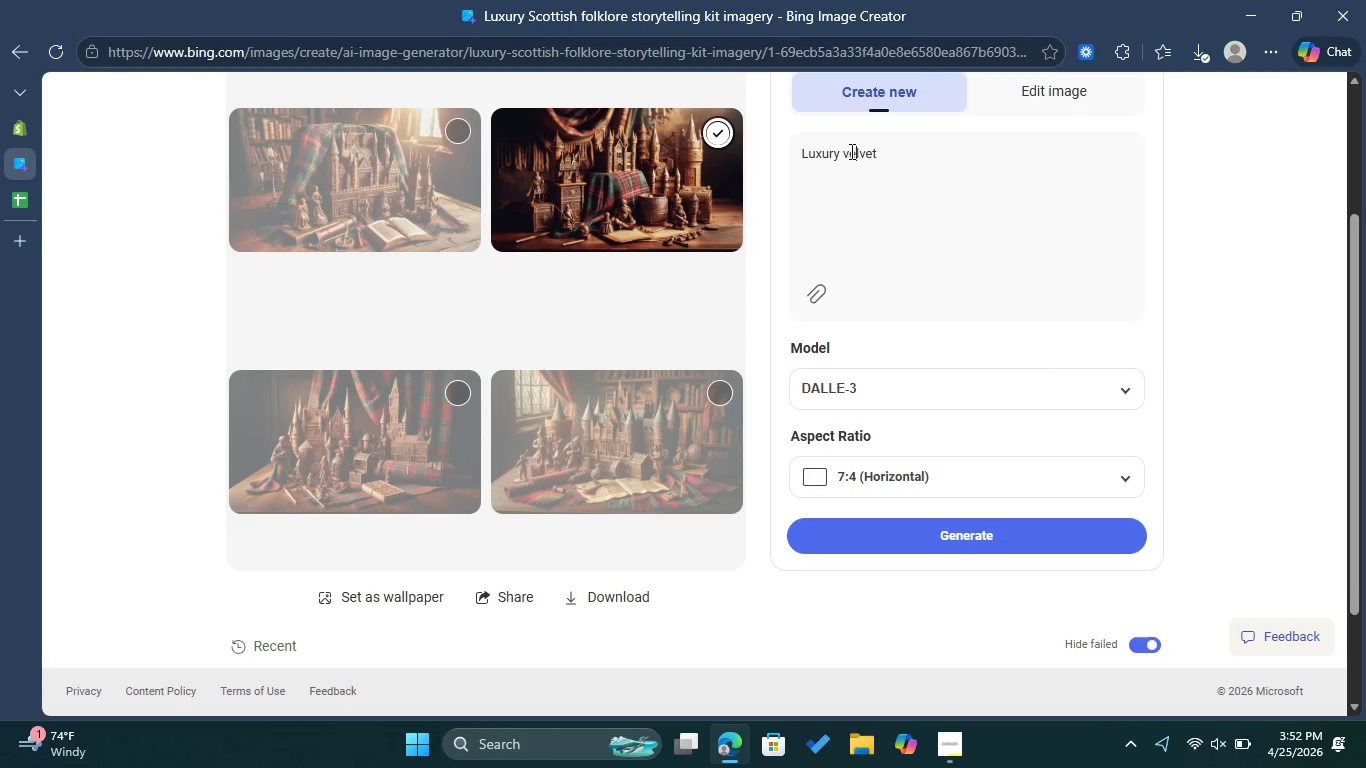 
left_click([848, 151])
 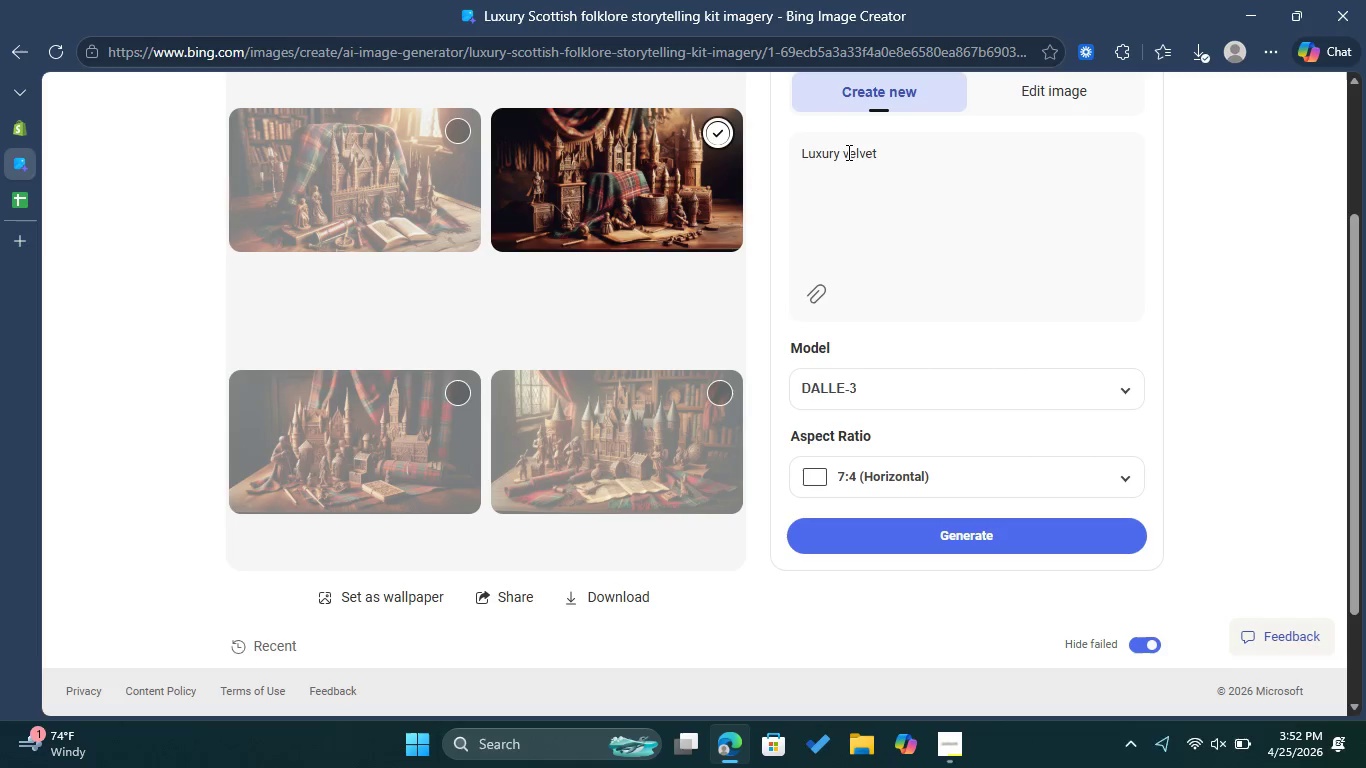 
key(Backspace)
 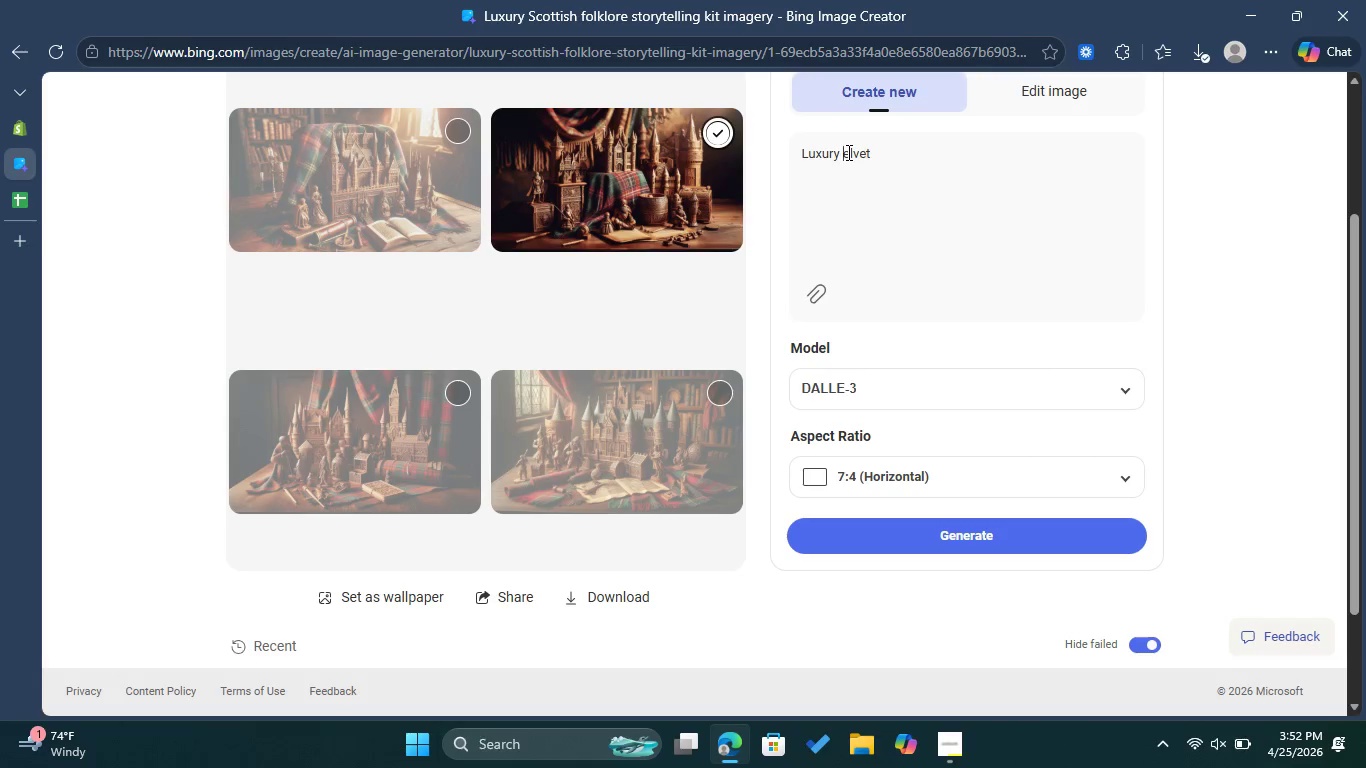 
key(Shift+ShiftLeft)
 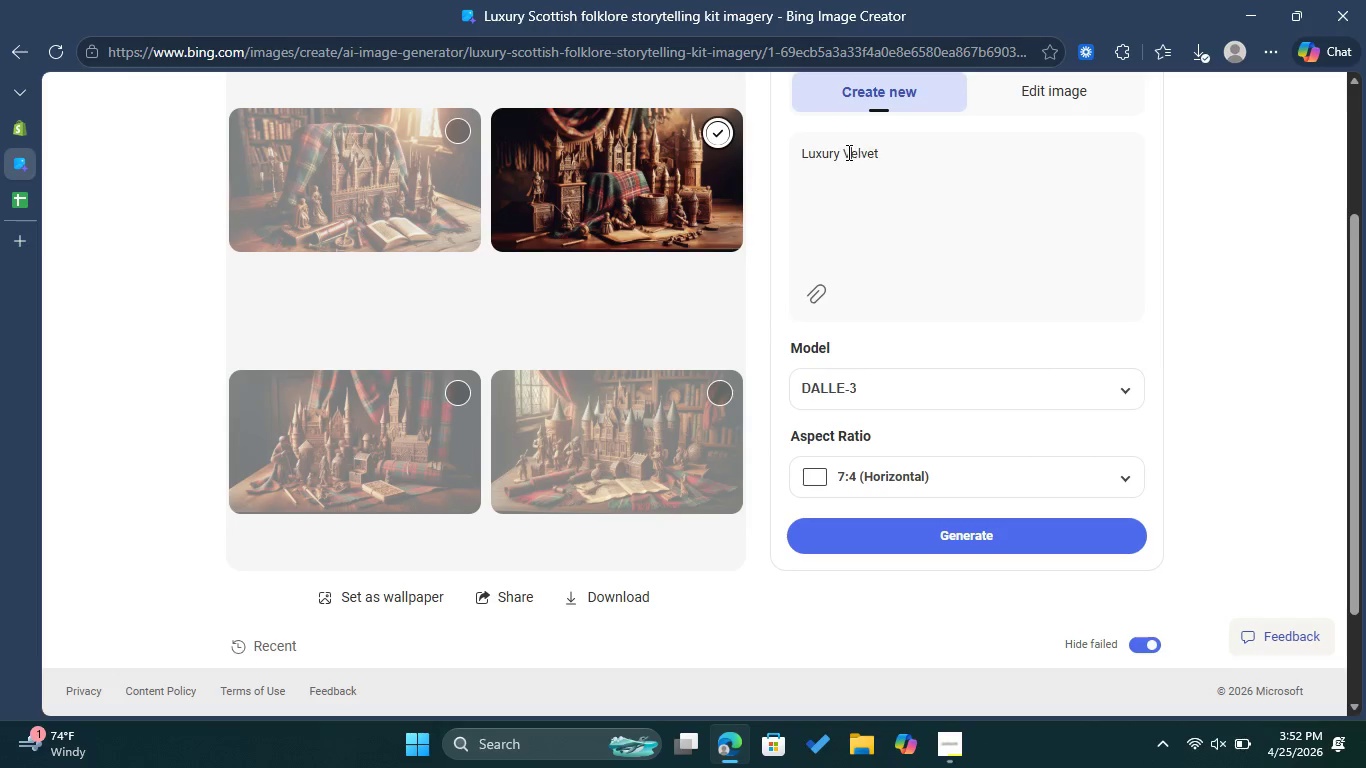 
key(Shift+V)
 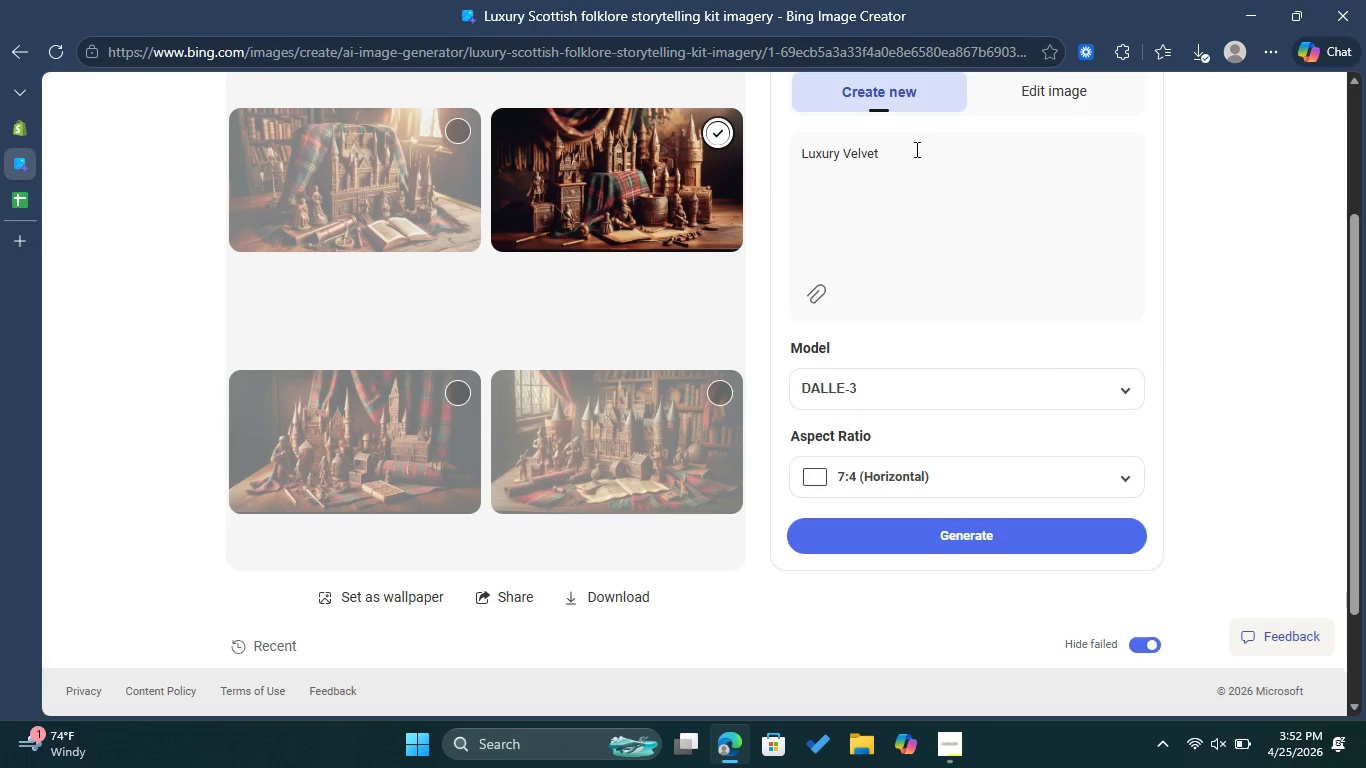 
wait(6.33)
 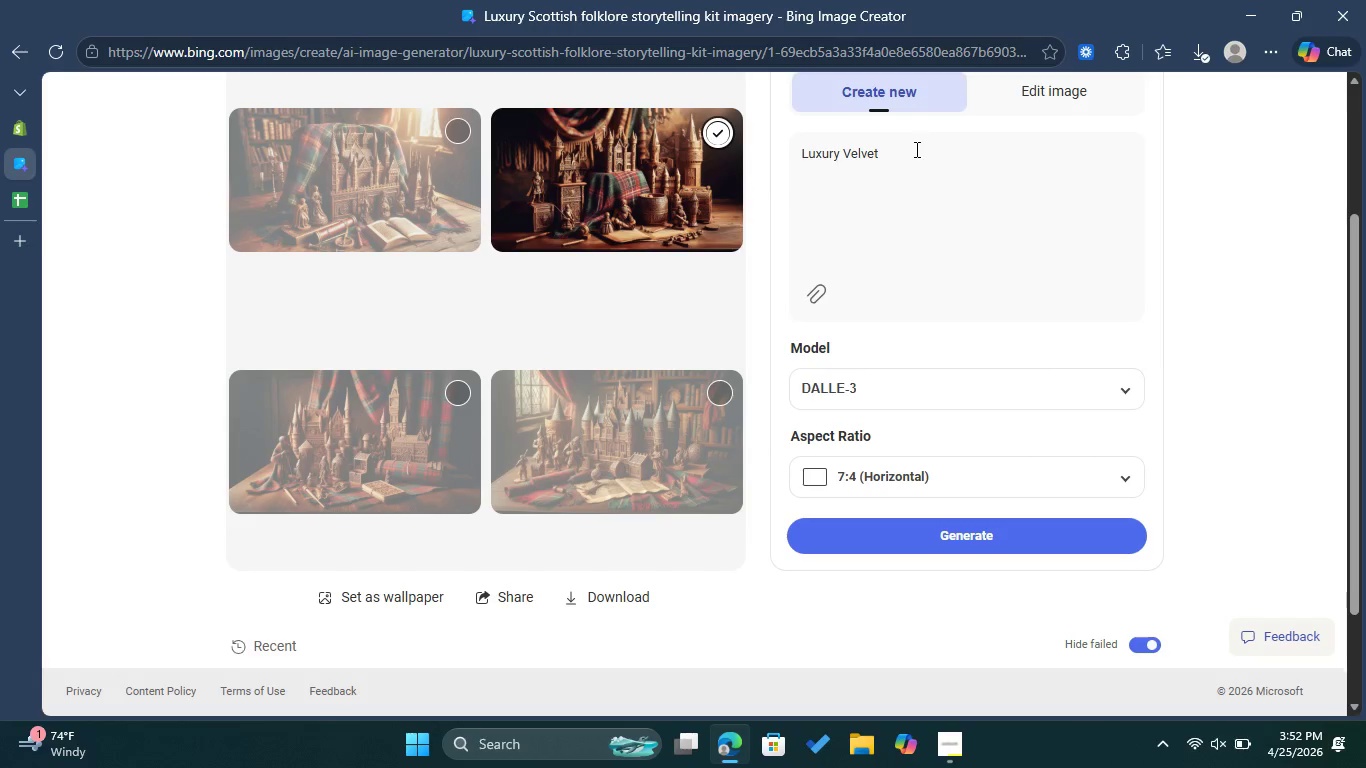 
left_click([915, 149])
 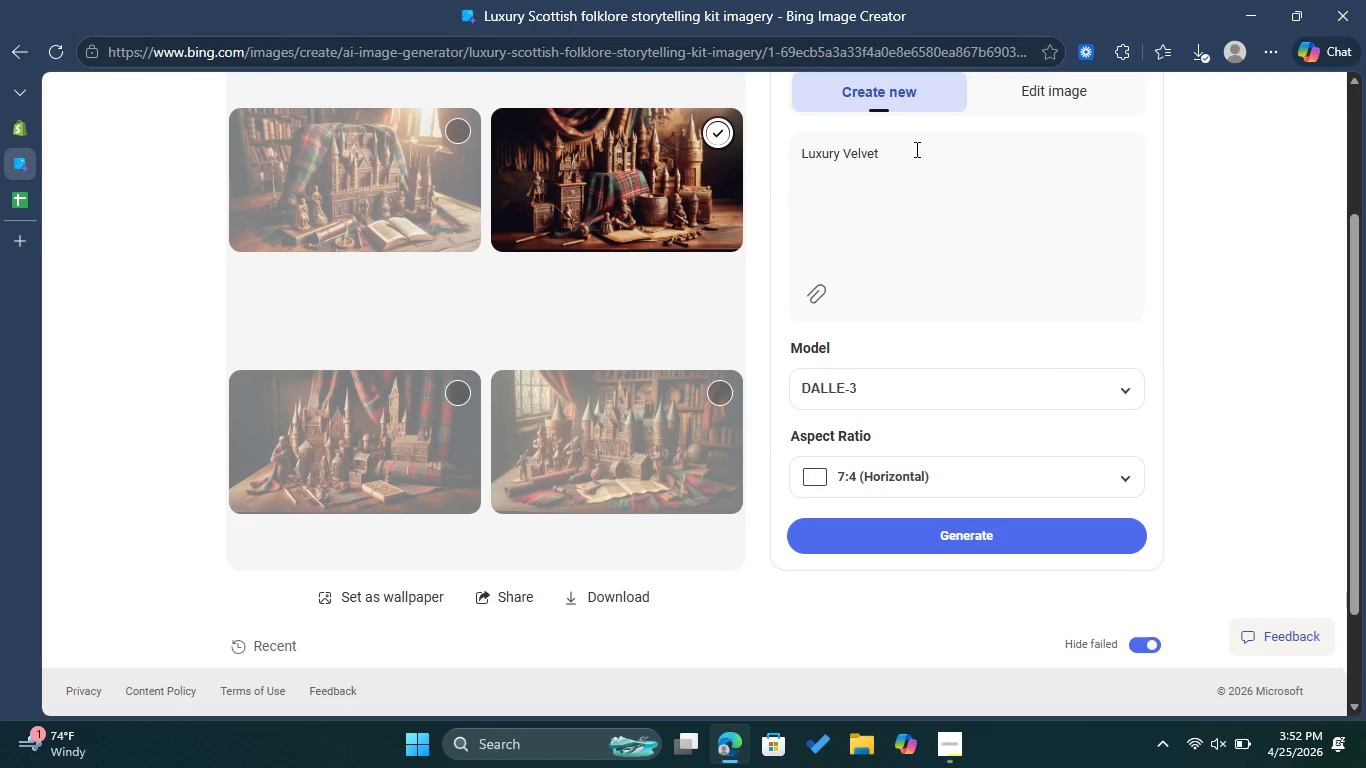 
type(gloaming turndown )
 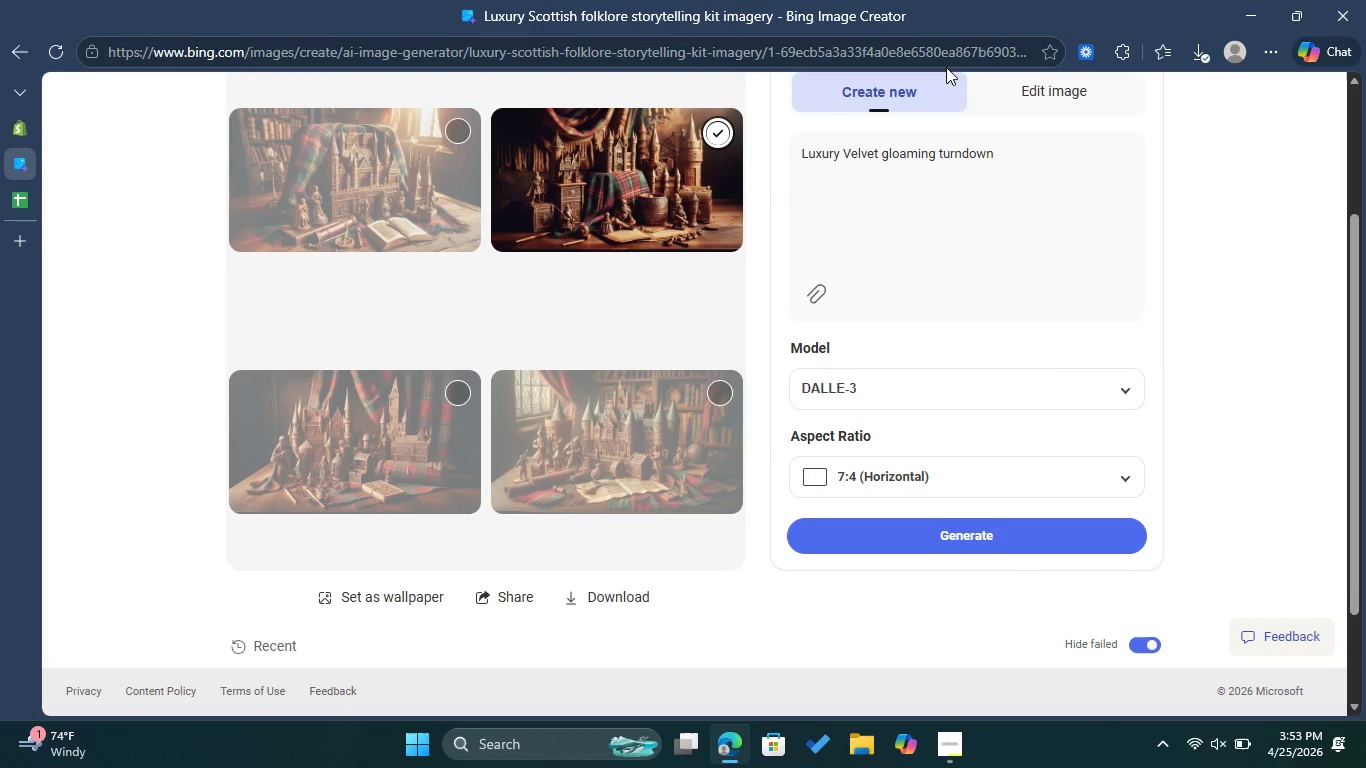 
wait(55.72)
 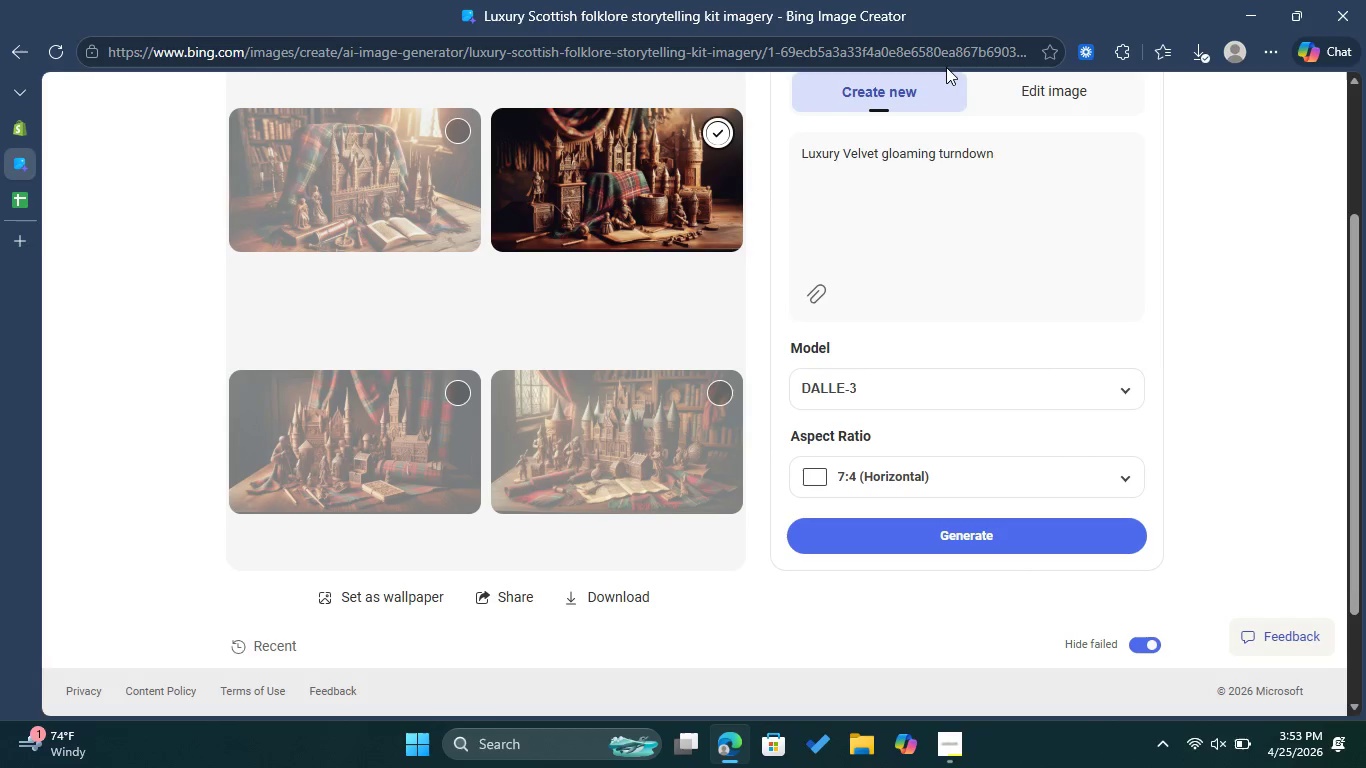 
scroll: coordinate [957, 116], scroll_direction: up, amount: 1.0
 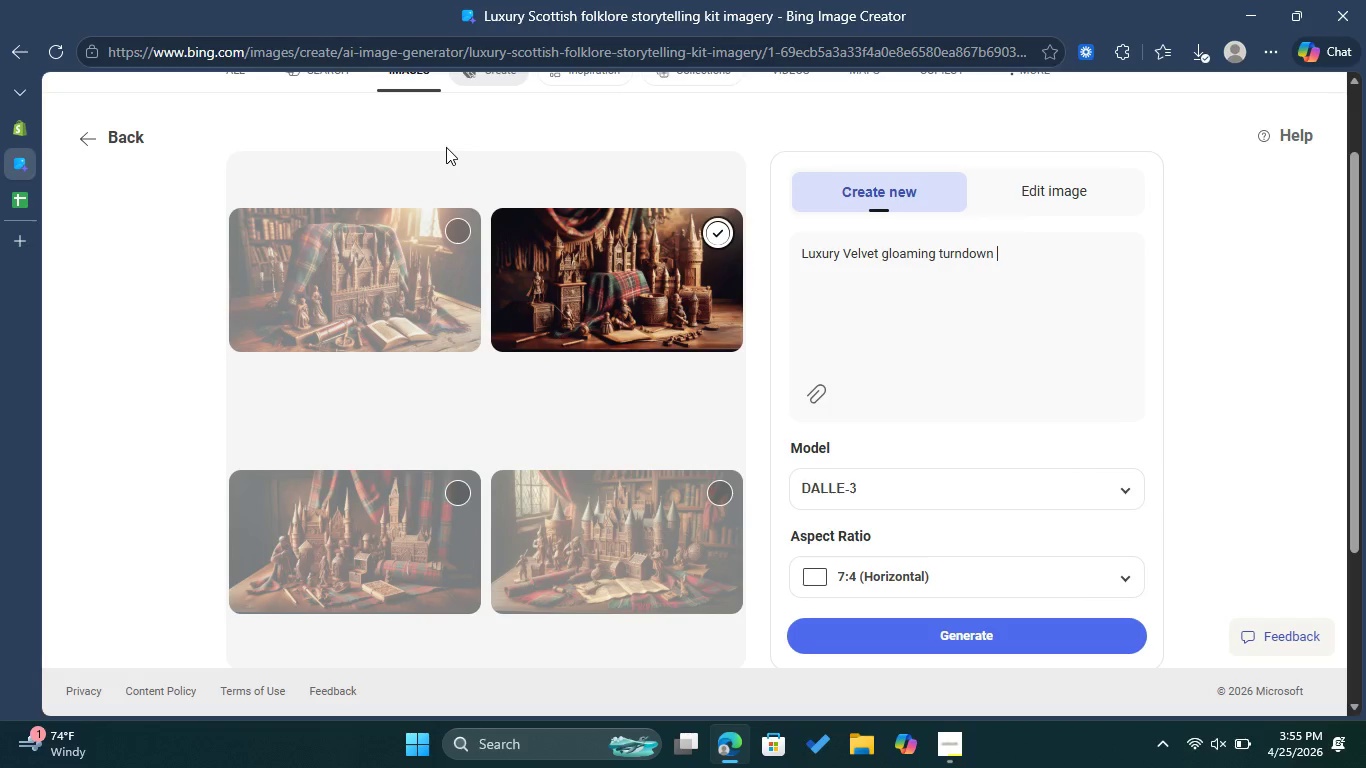 
wait(129.96)
 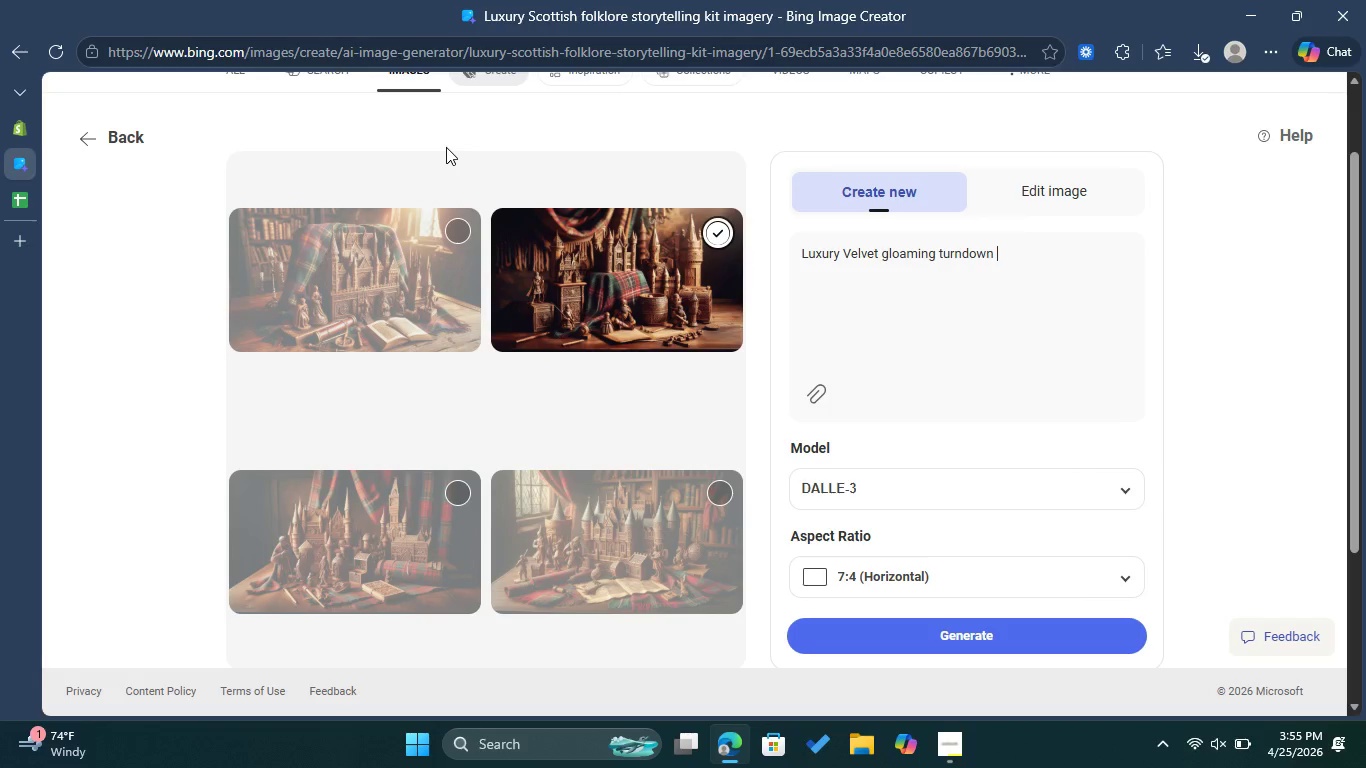 
scroll: coordinate [1025, 285], scroll_direction: none, amount: 0.0
 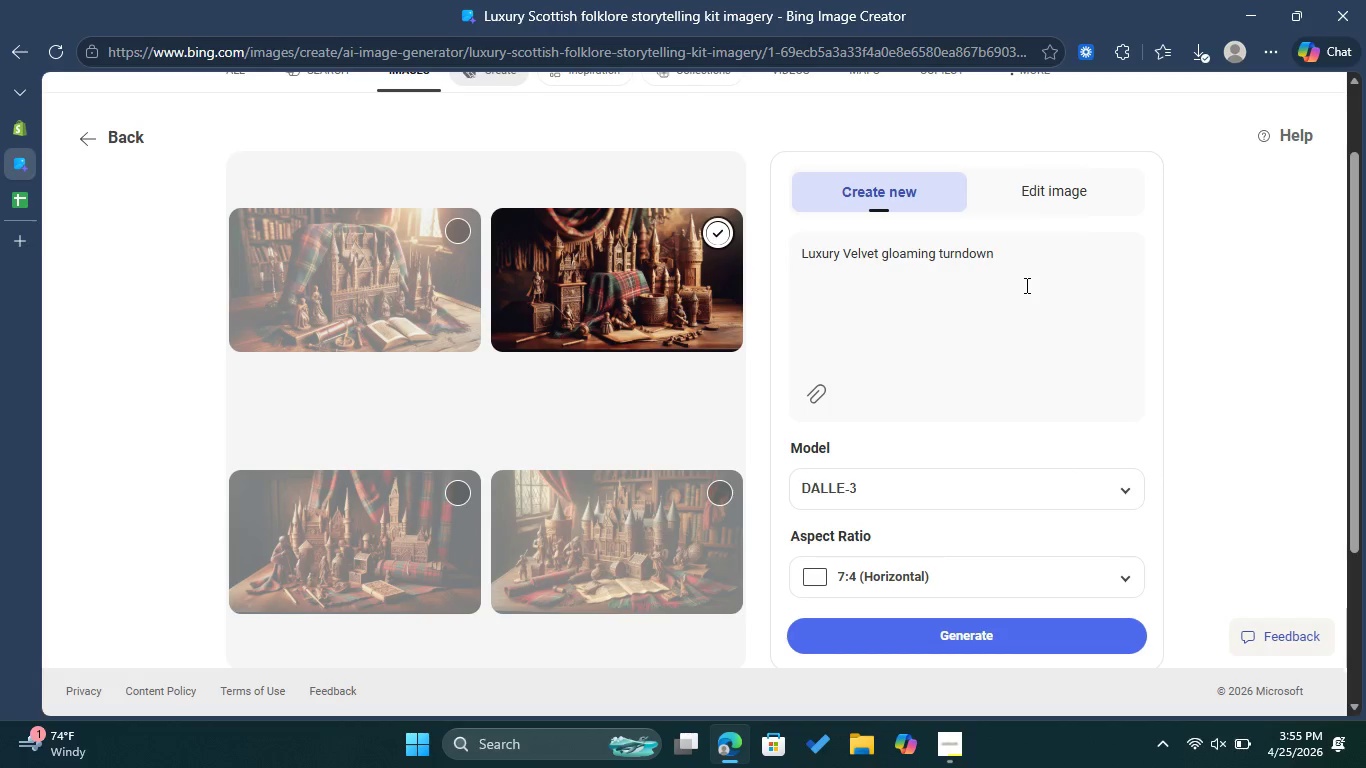 
type(service imagery )
 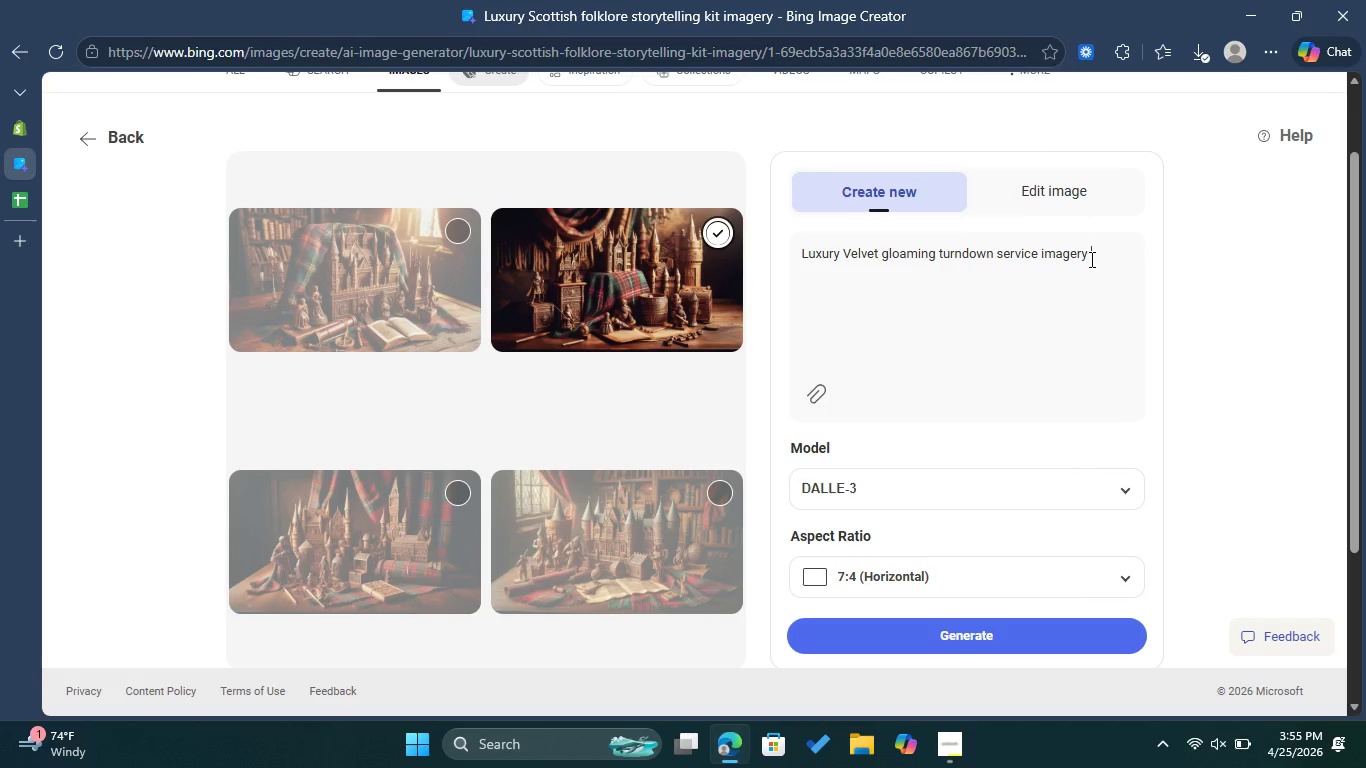 
left_click_drag(start_coordinate=[1090, 257], to_coordinate=[801, 261])
 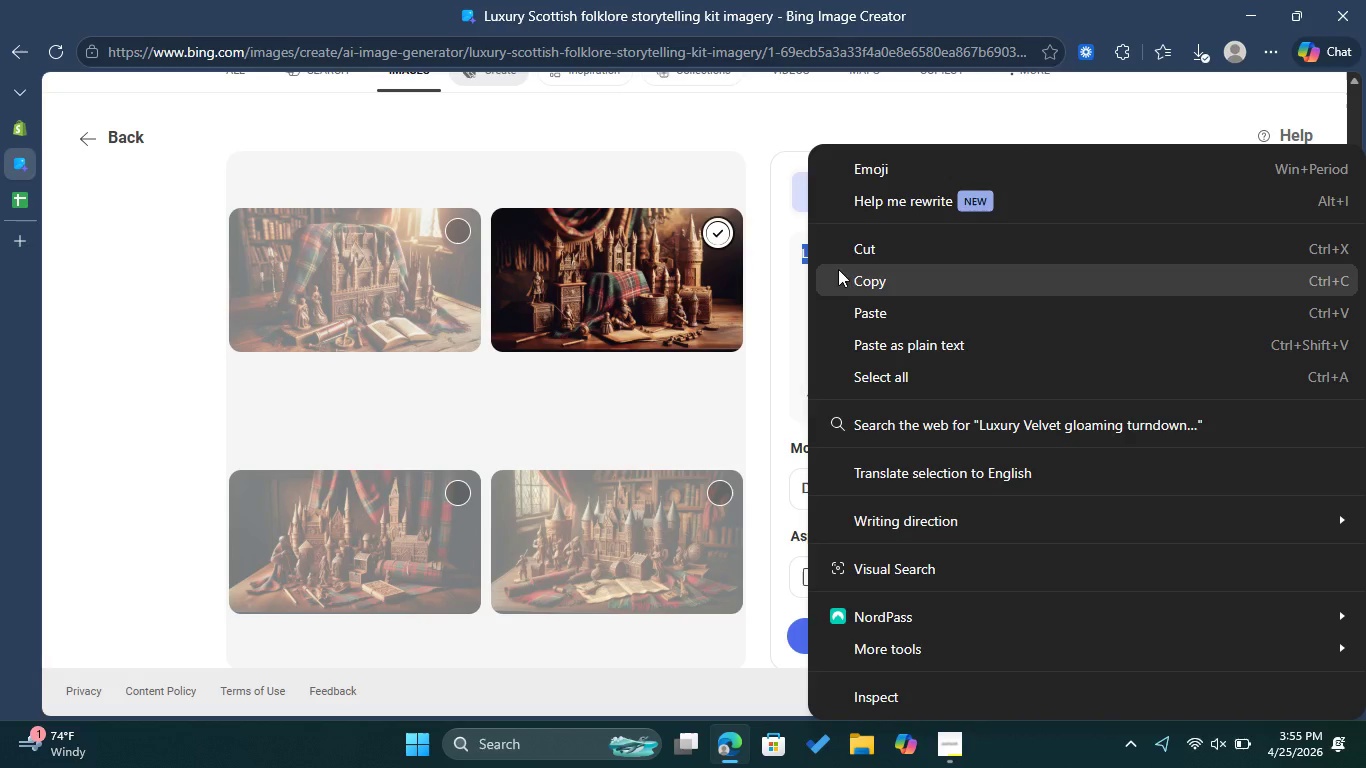 
left_click([850, 275])
 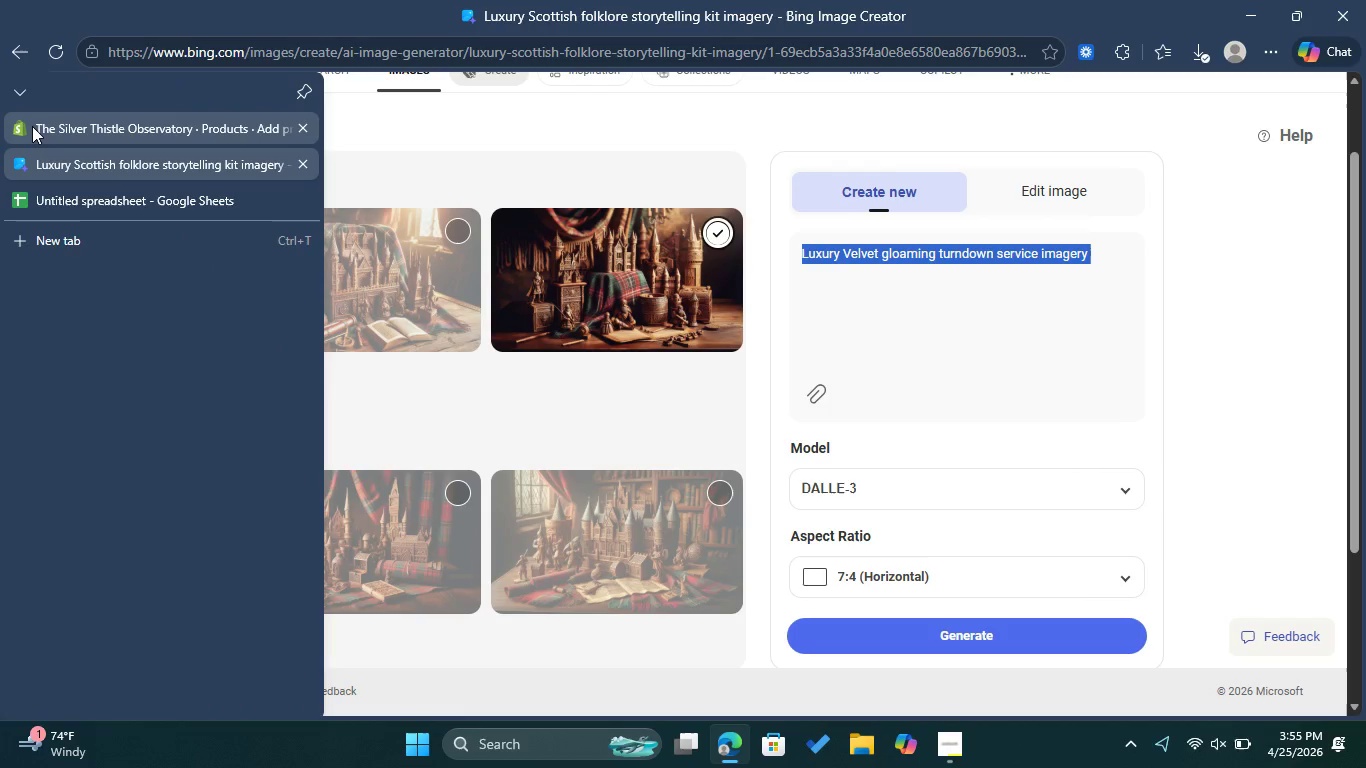 
left_click([29, 126])
 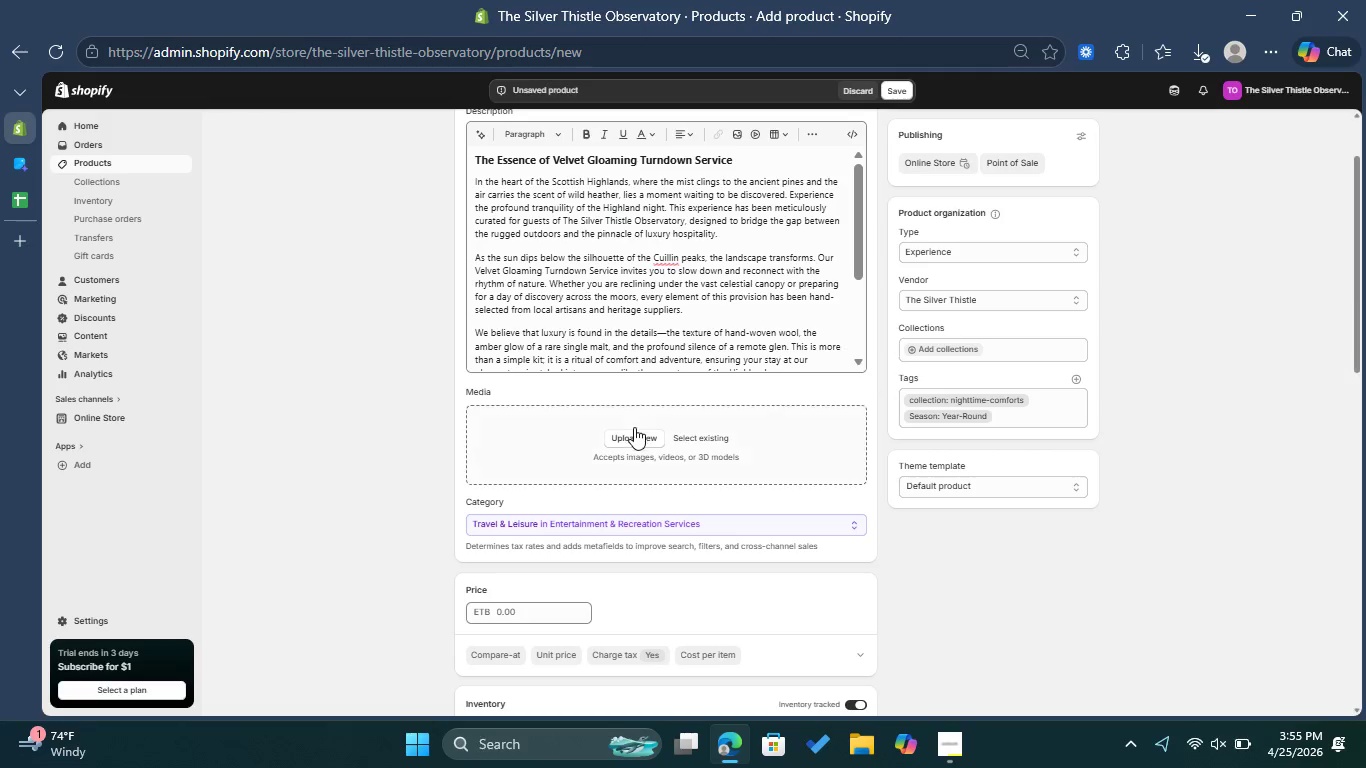 
left_click([634, 430])
 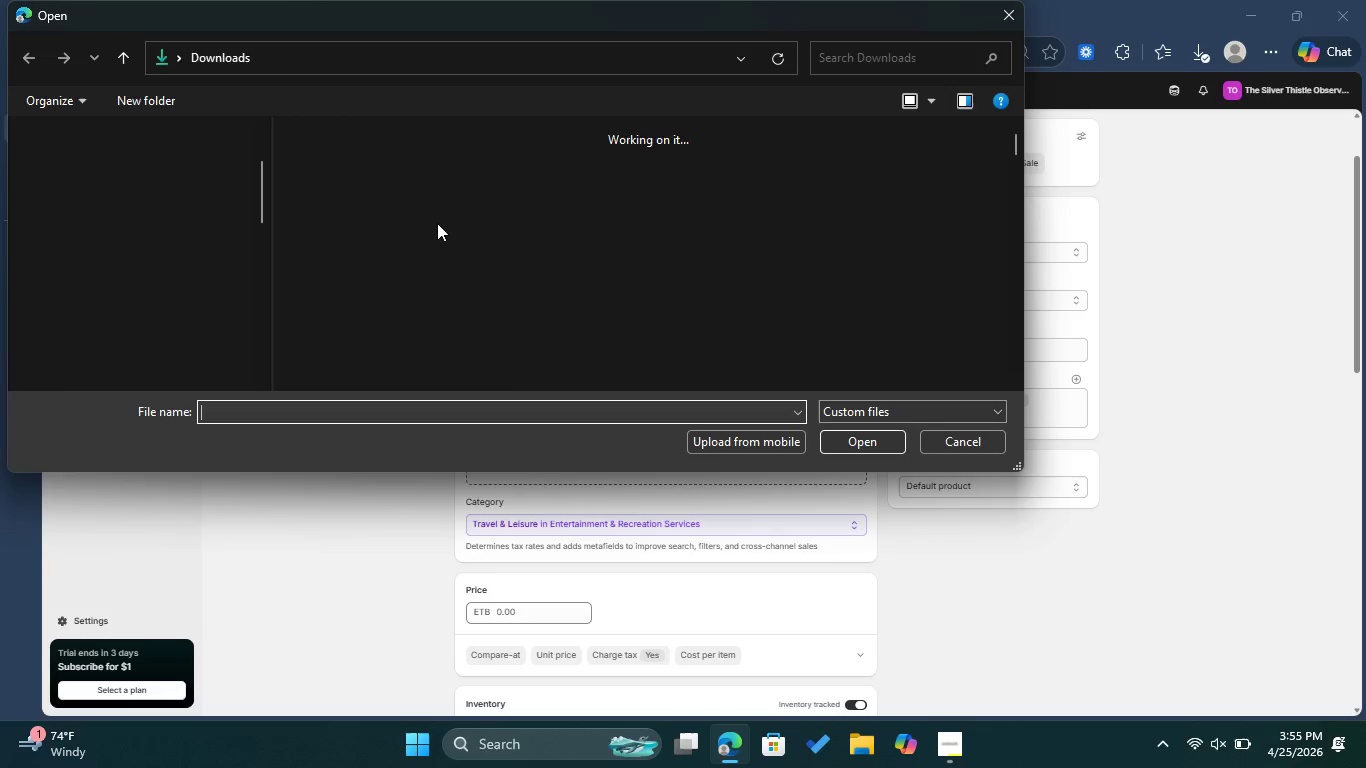 
left_click([425, 246])
 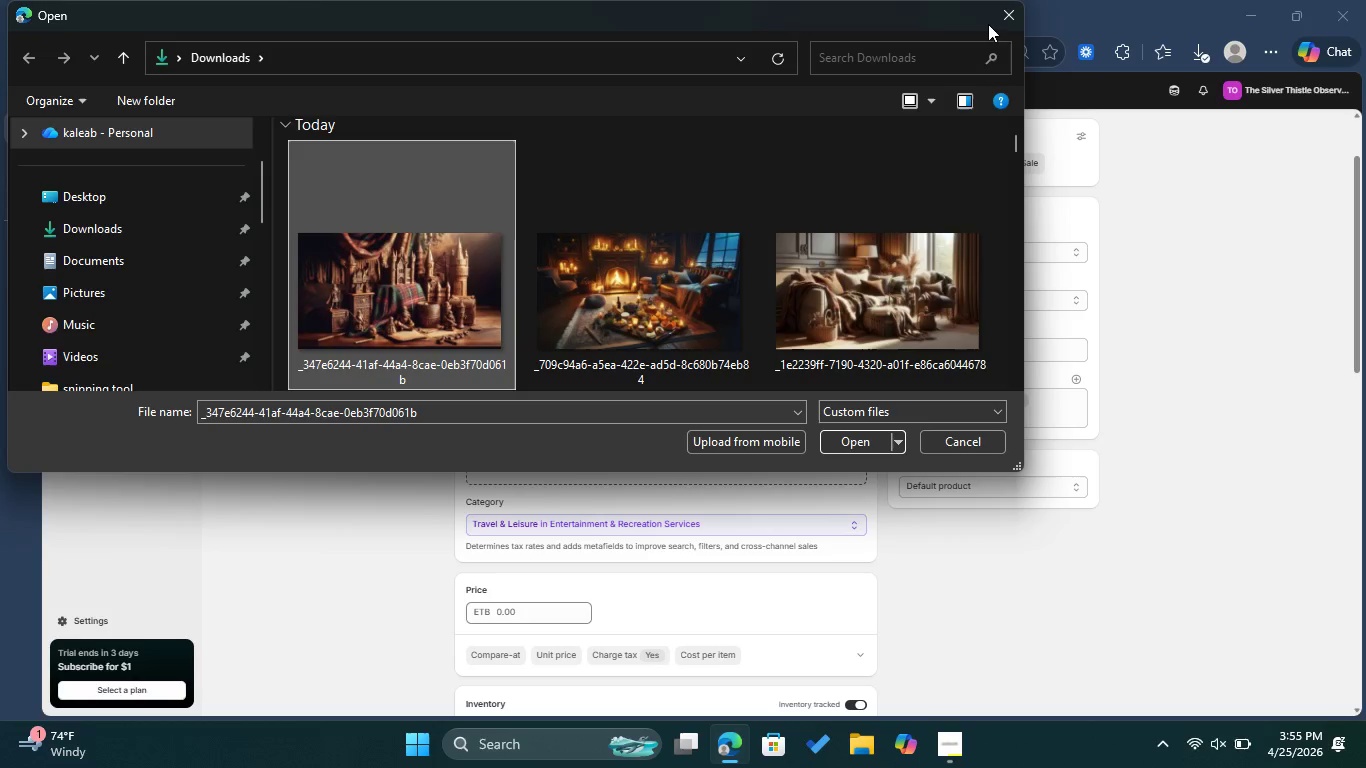 
left_click([997, 16])
 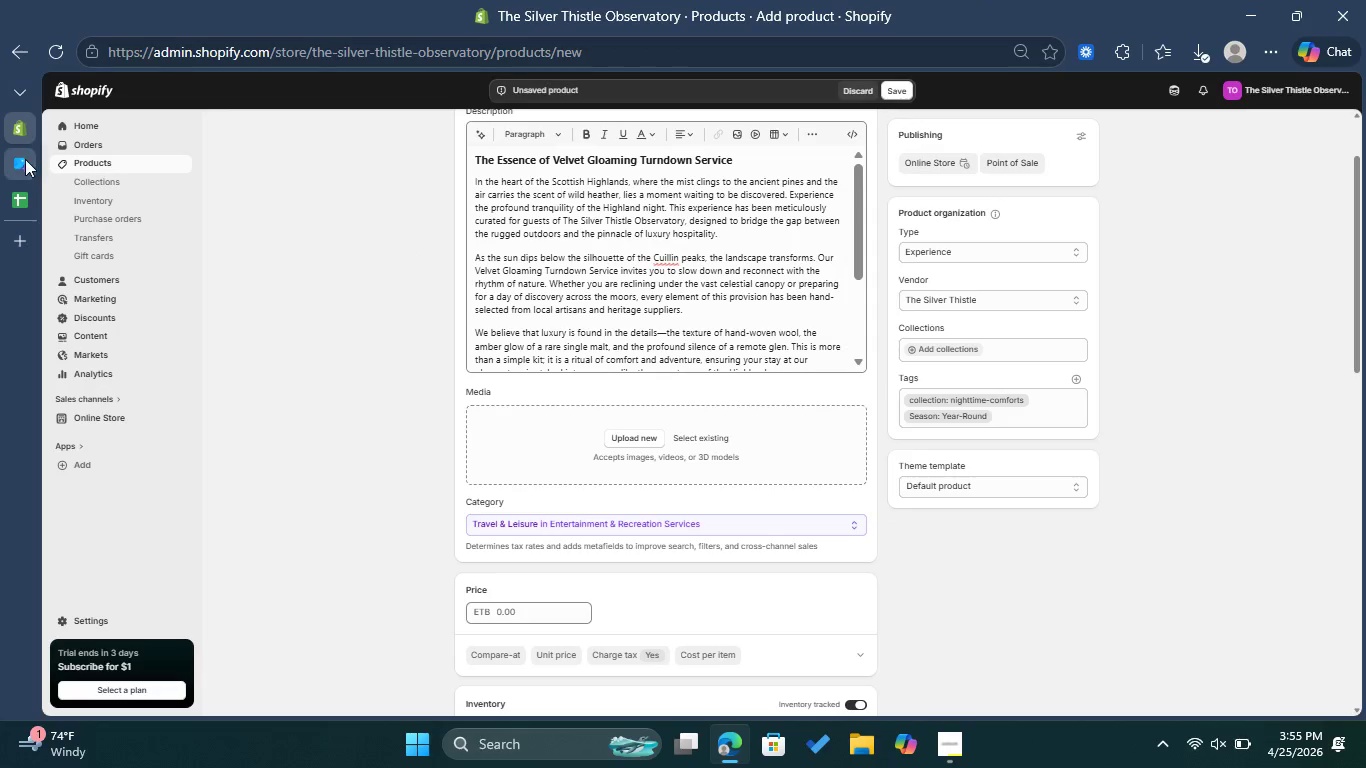 
left_click([25, 159])
 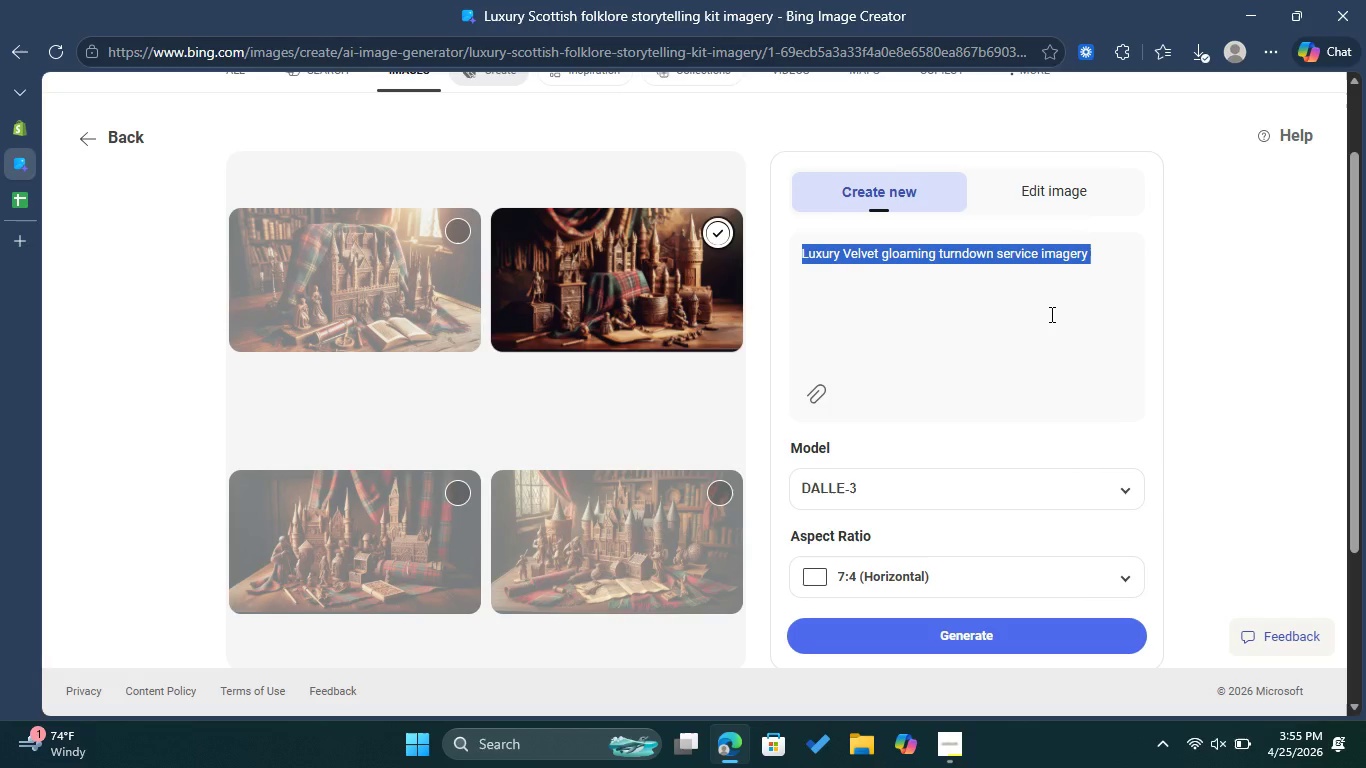 
left_click([1050, 314])
 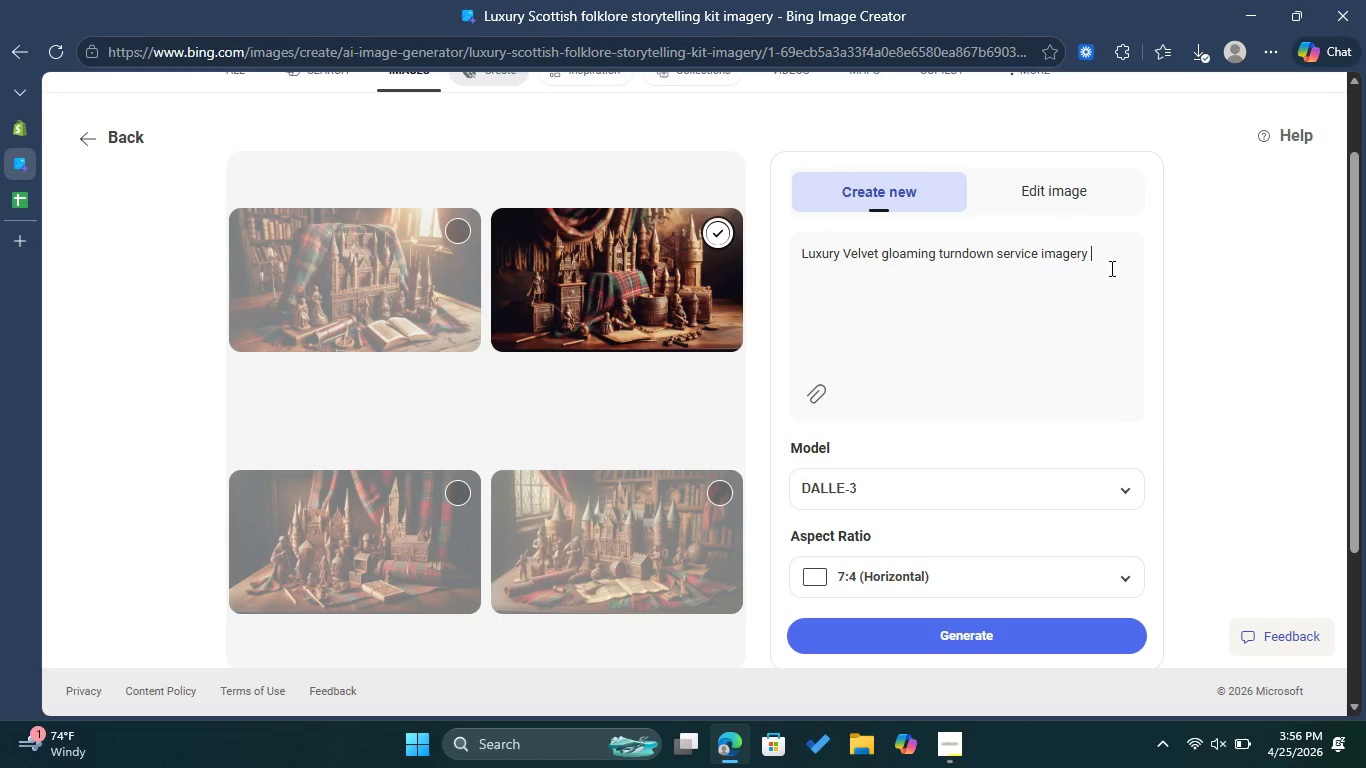 
left_click([1014, 644])
 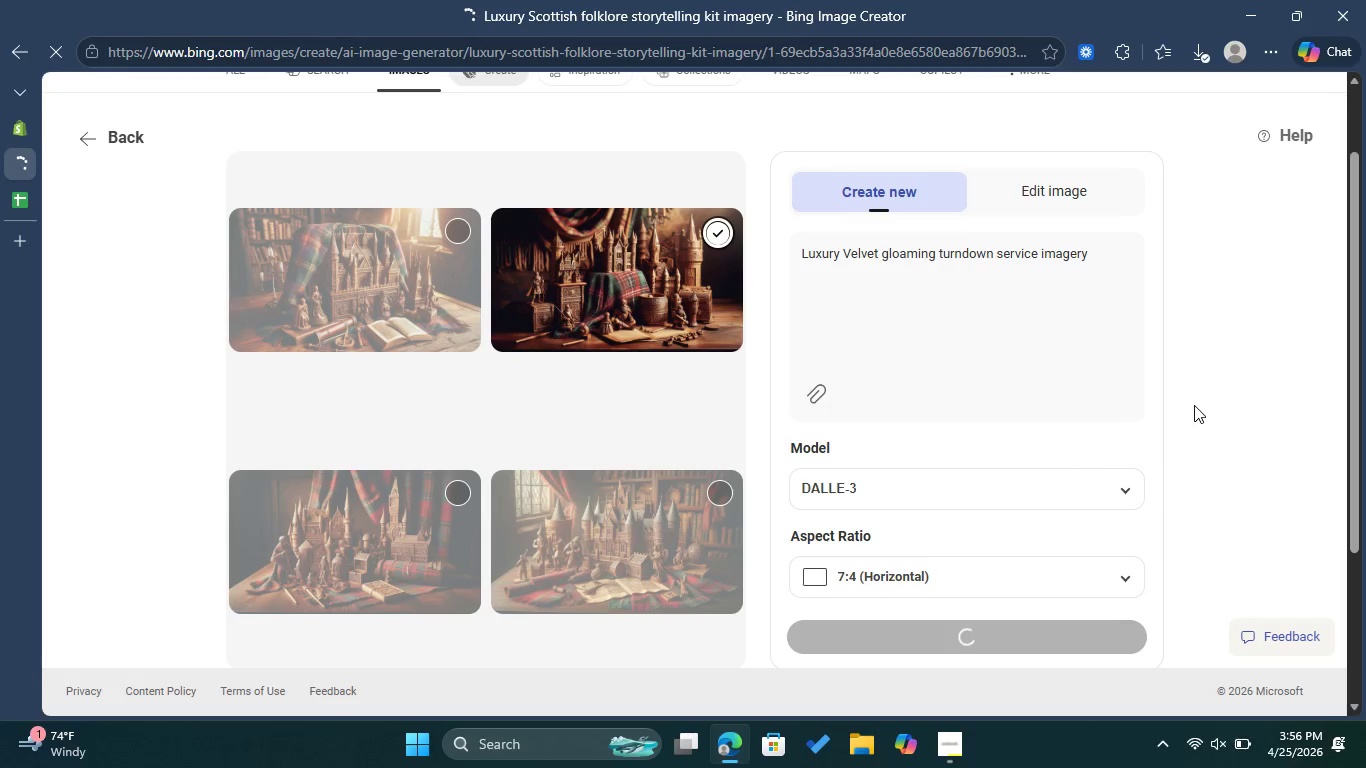 
wait(11.2)
 